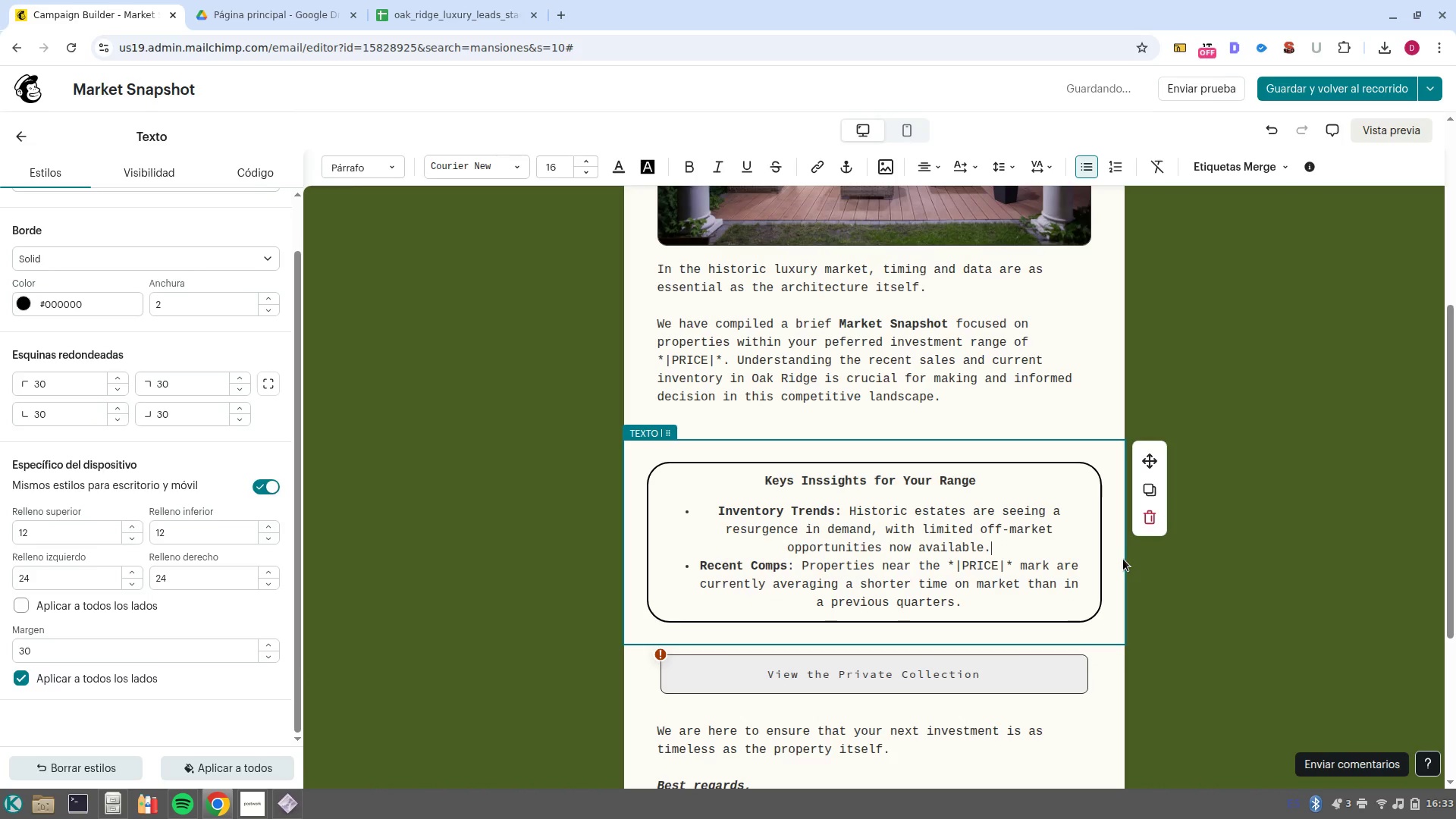 
scroll: coordinate [129, 362], scroll_direction: up, amount: 2.0
 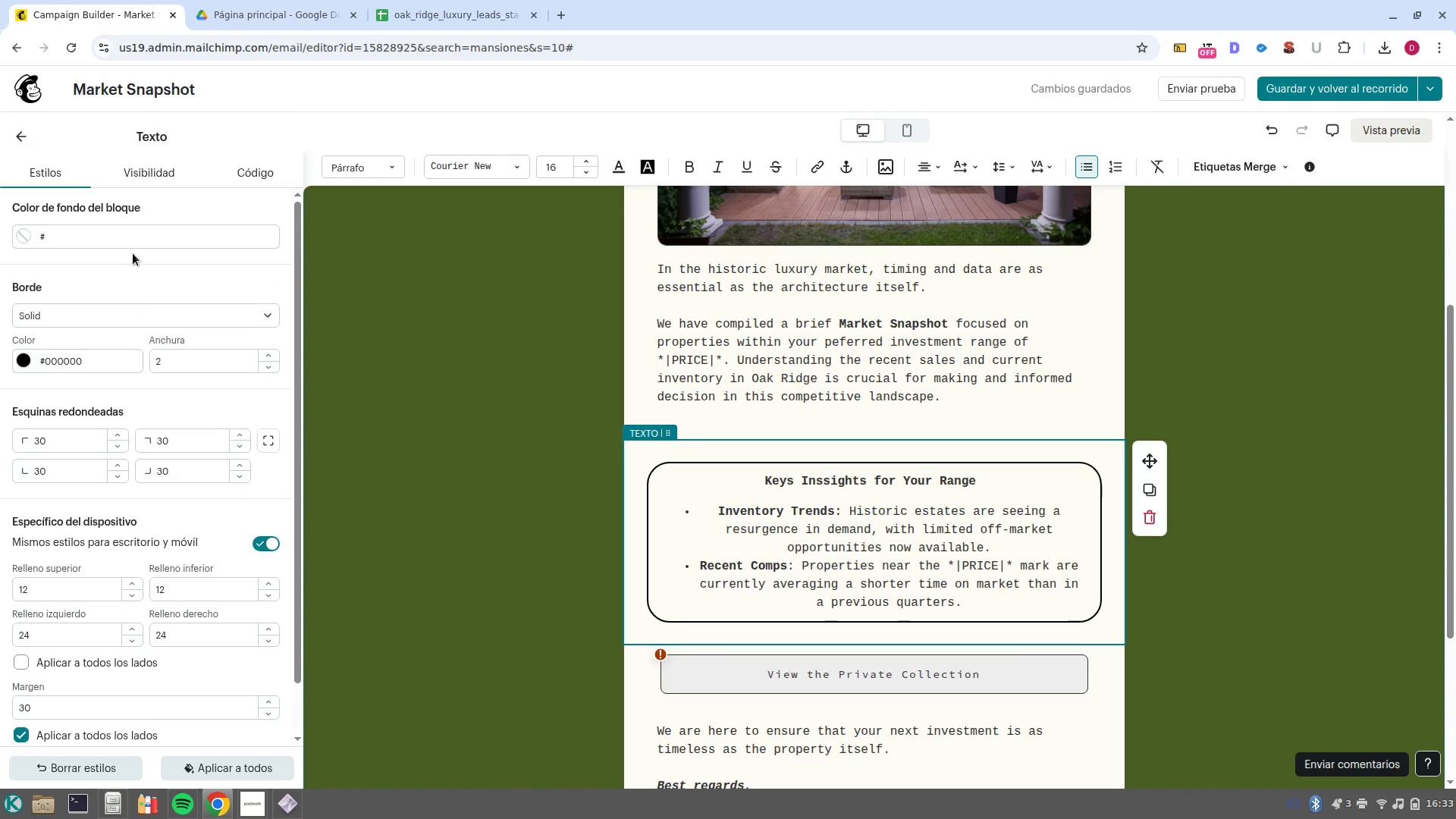 
left_click([140, 236])
 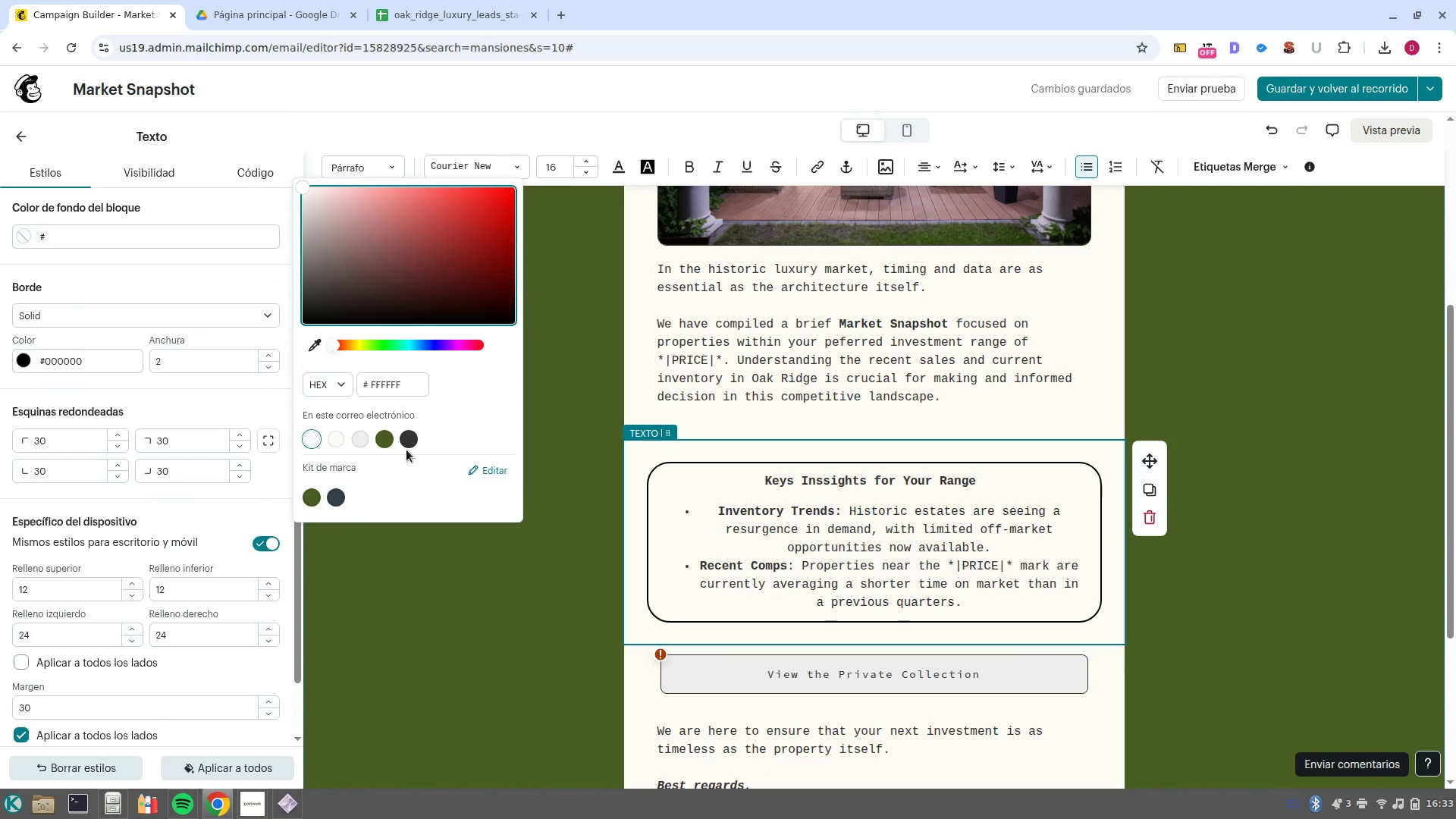 
left_click([413, 440])
 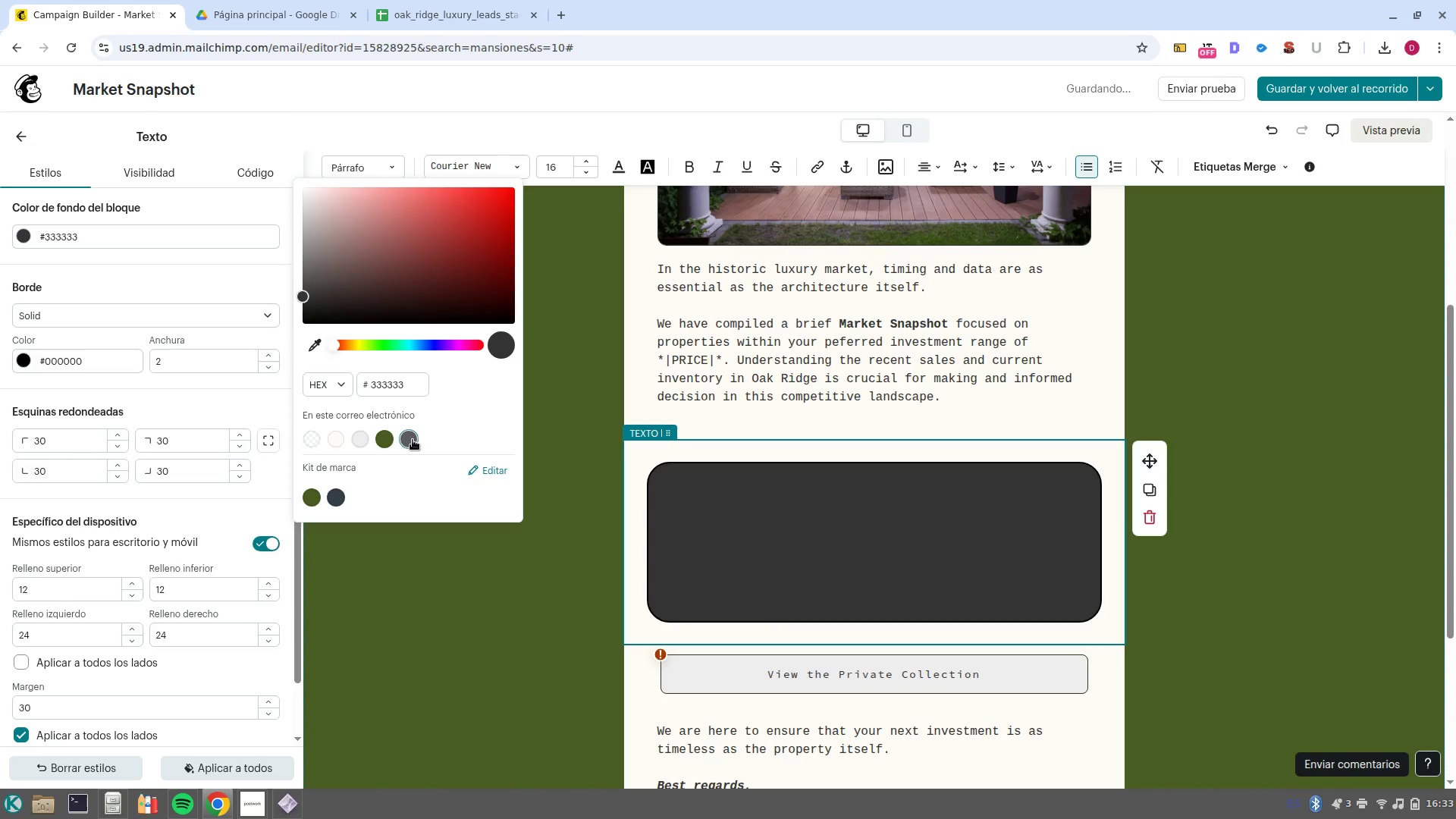 
left_click([384, 441])
 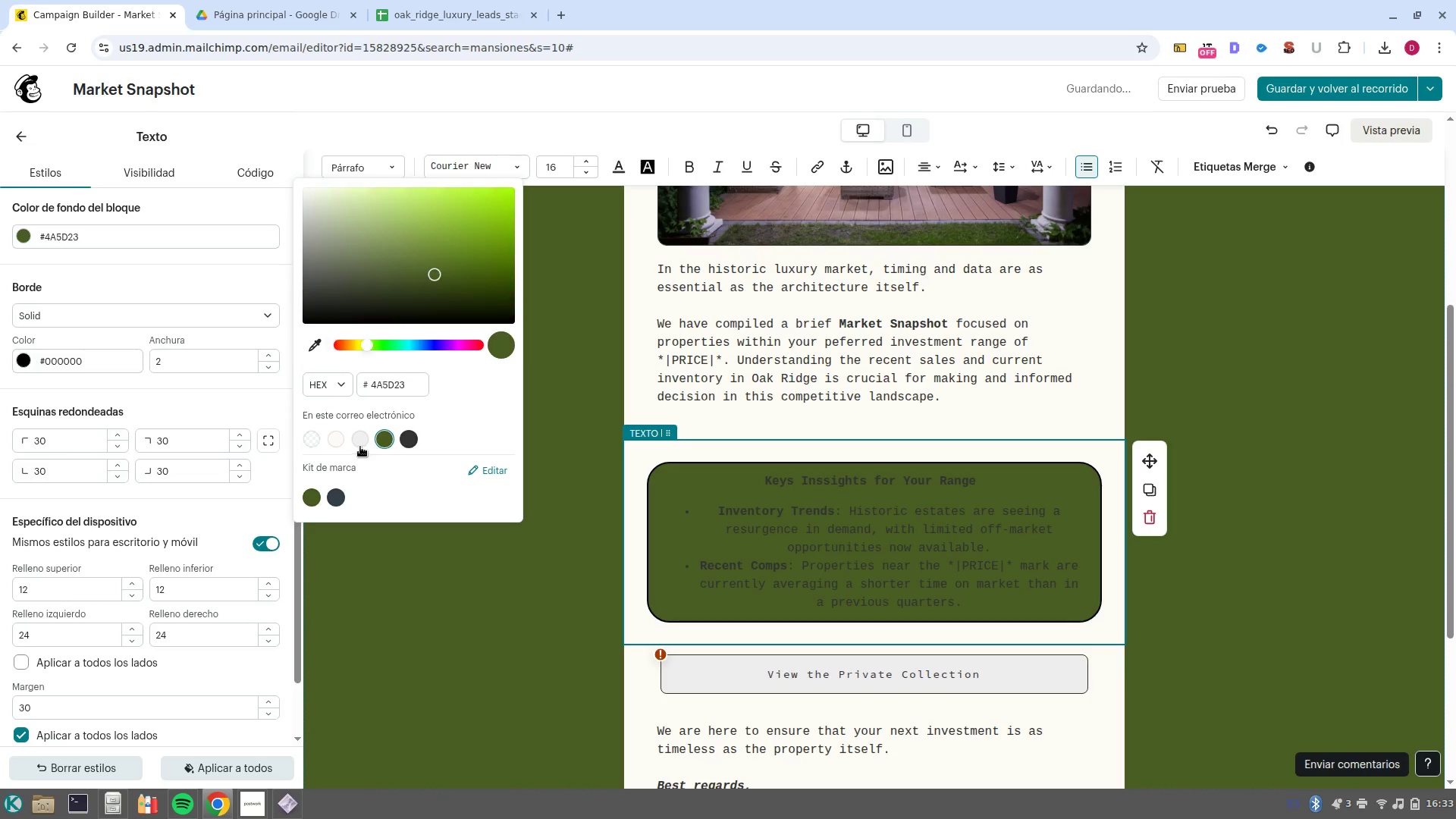 
left_click([360, 444])
 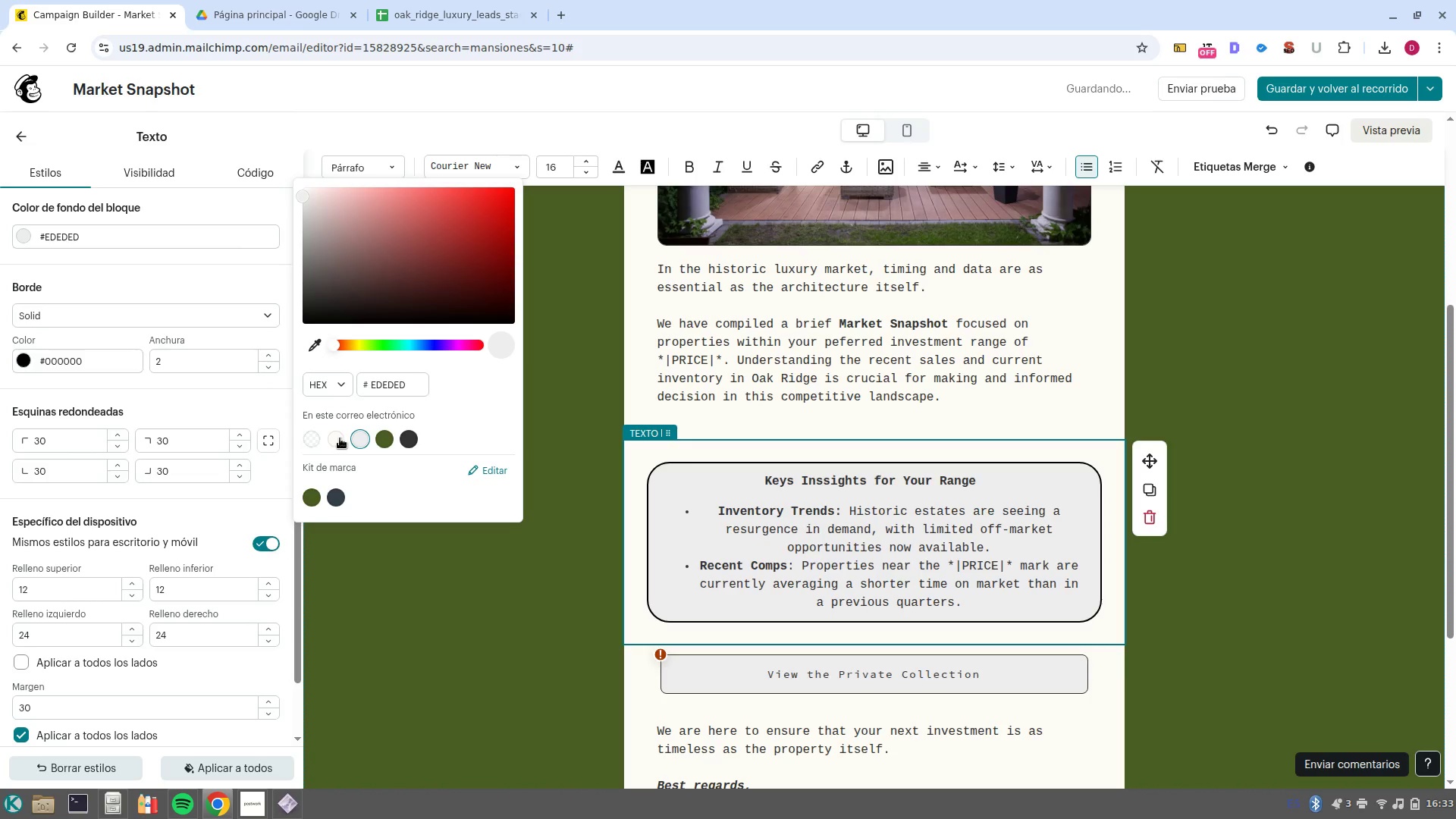 
left_click([330, 500])
 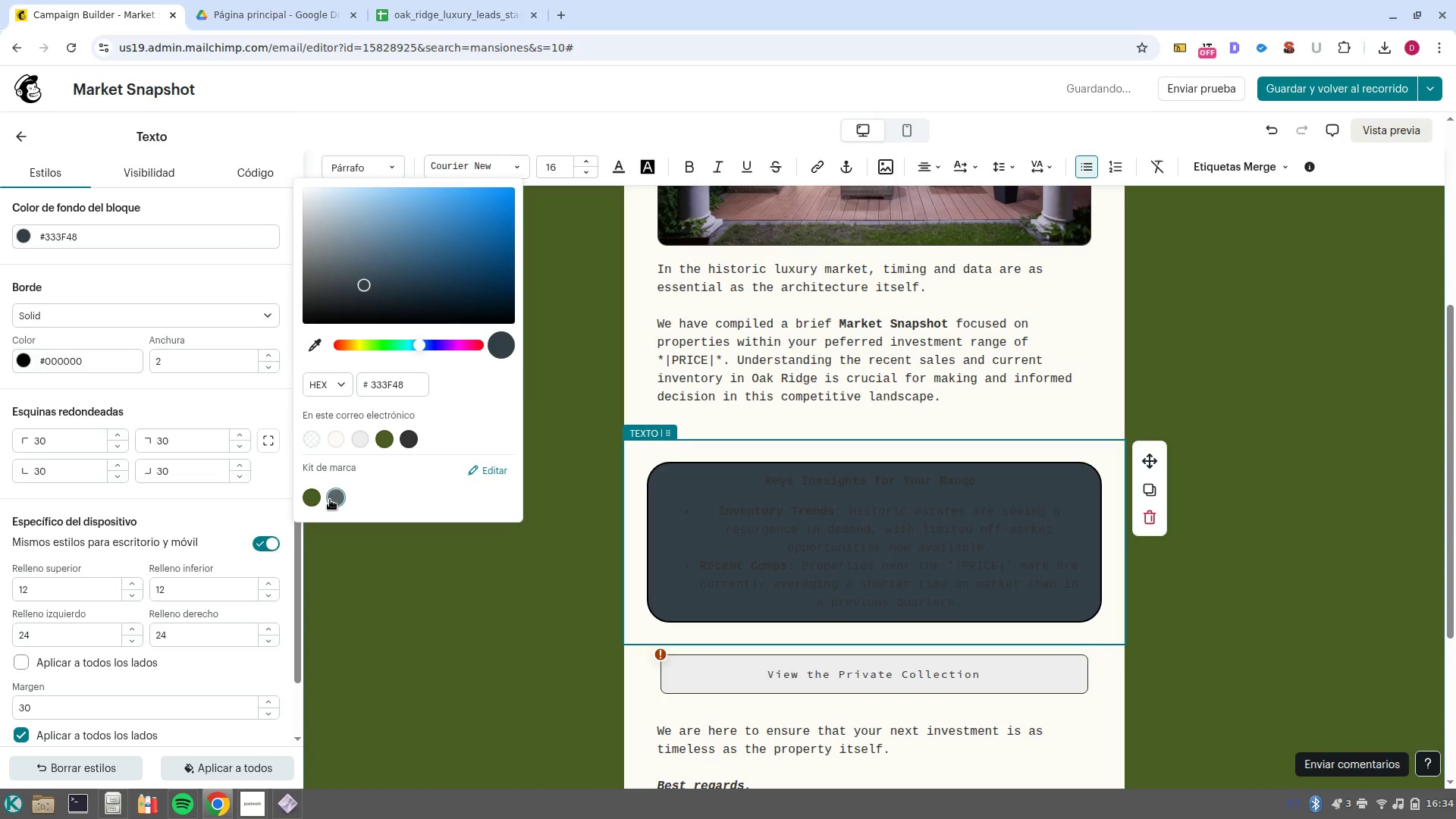 
left_click_drag(start_coordinate=[989, 607], to_coordinate=[730, 460])
 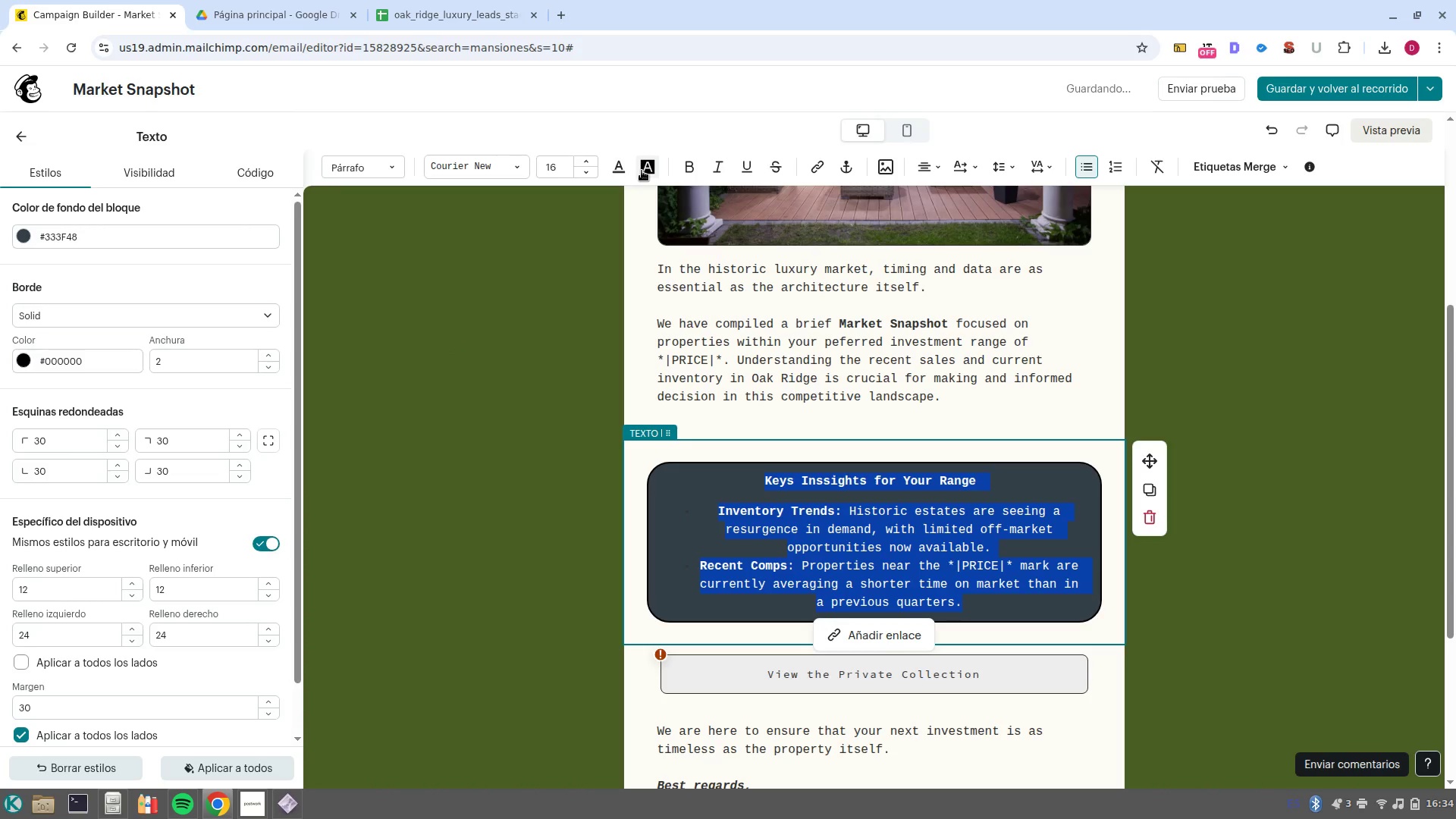 
left_click([617, 167])
 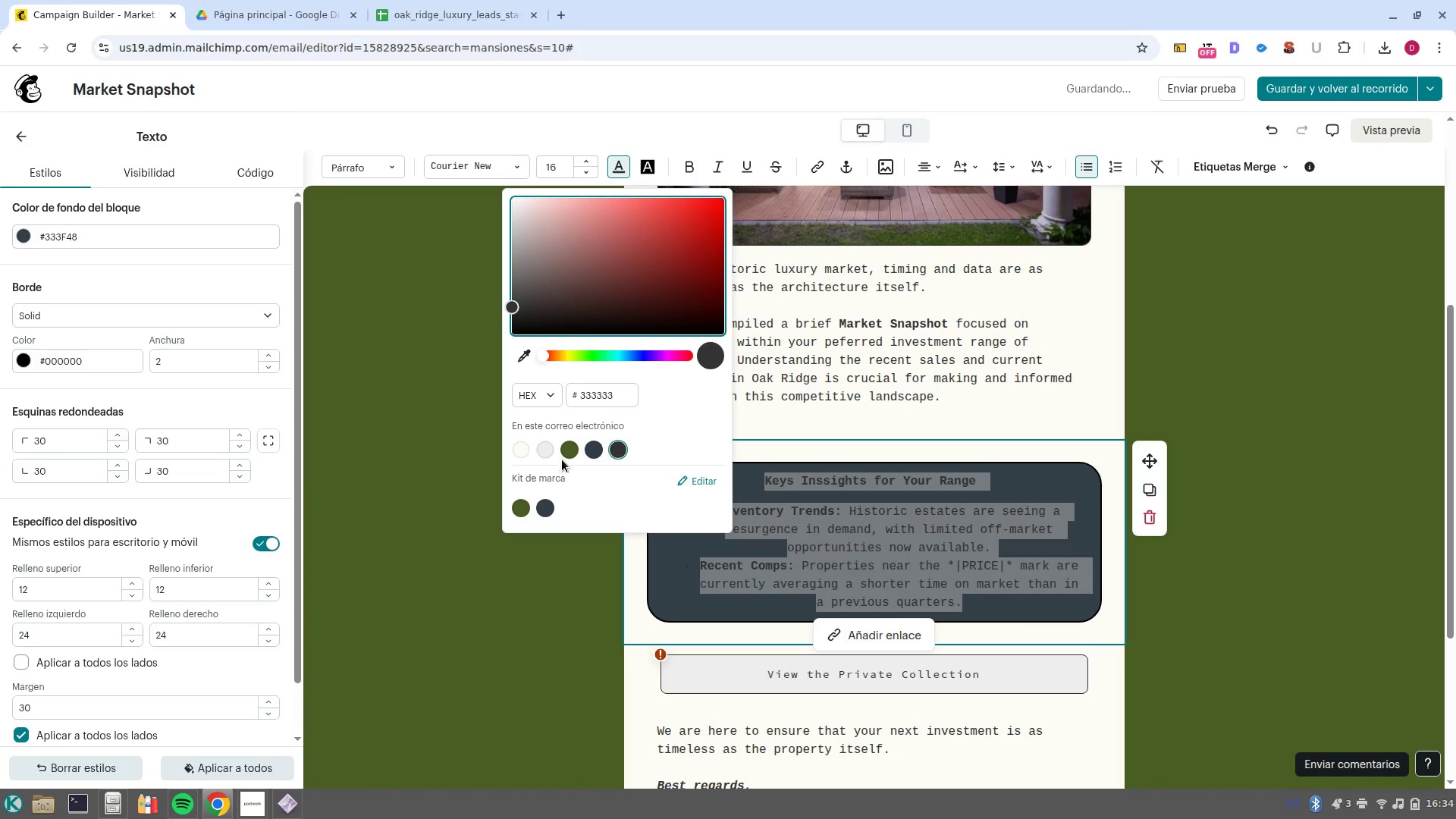 
left_click([522, 456])
 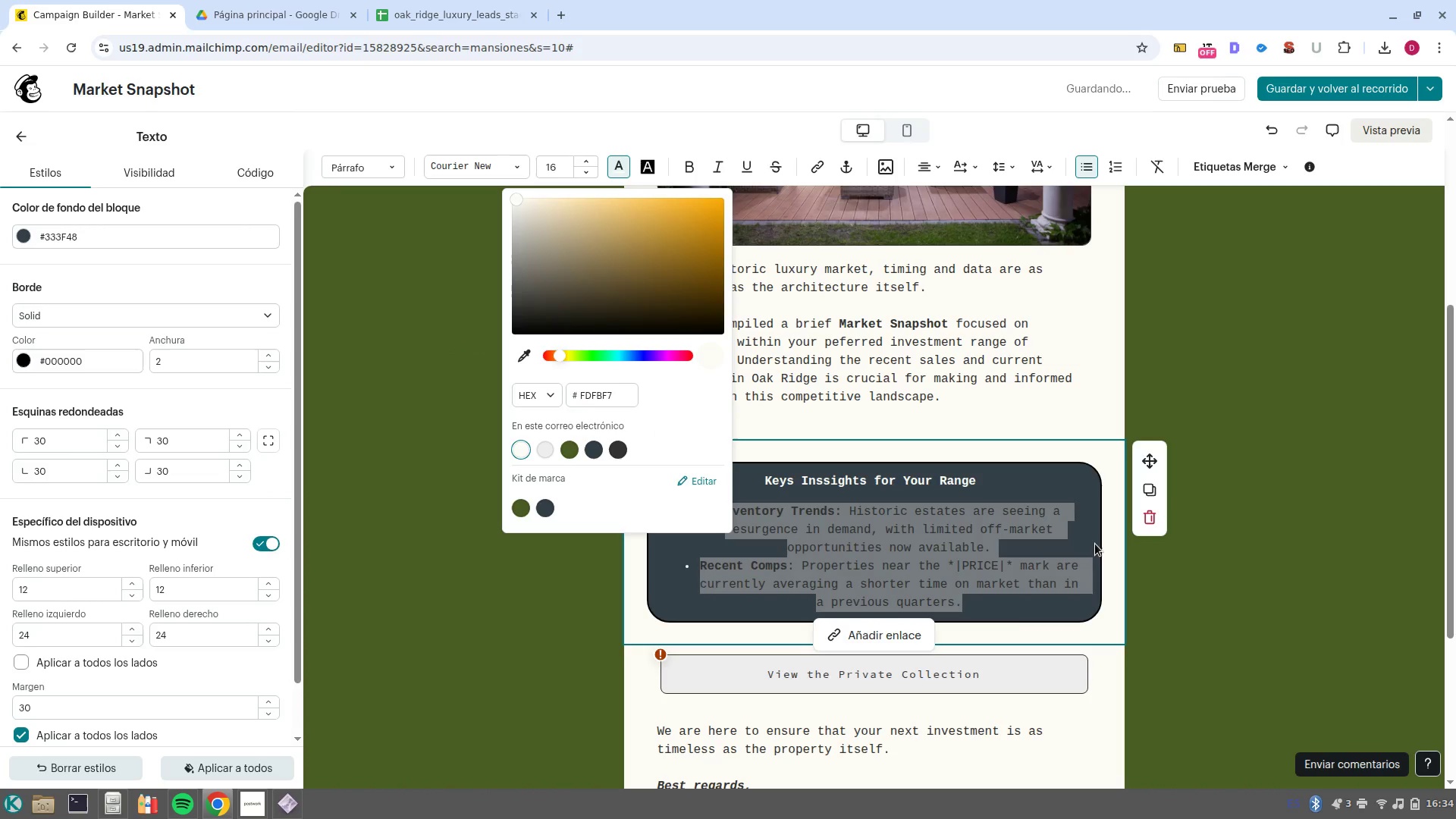 
left_click([1095, 544])
 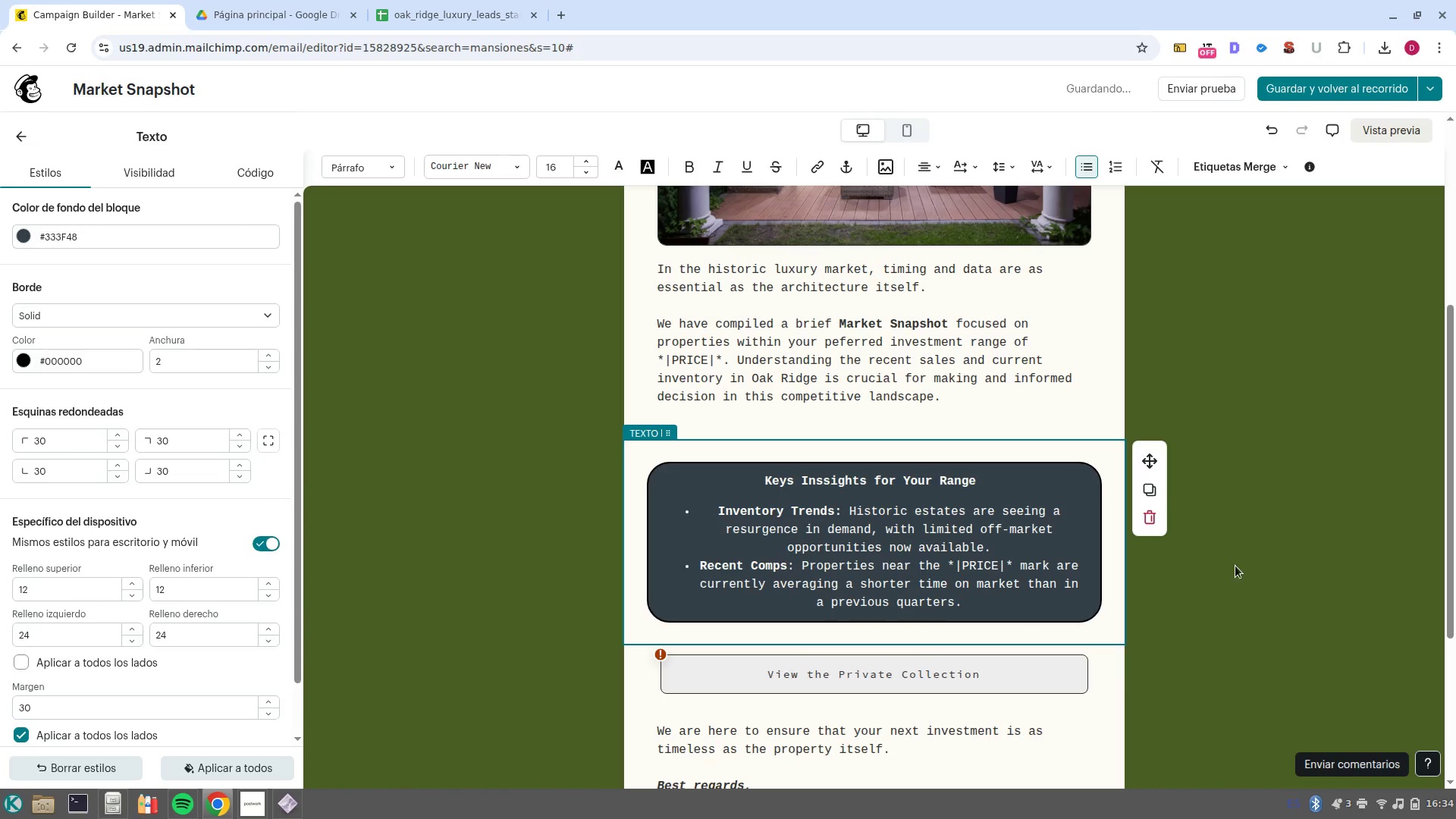 
scroll: coordinate [1225, 573], scroll_direction: up, amount: 3.0
 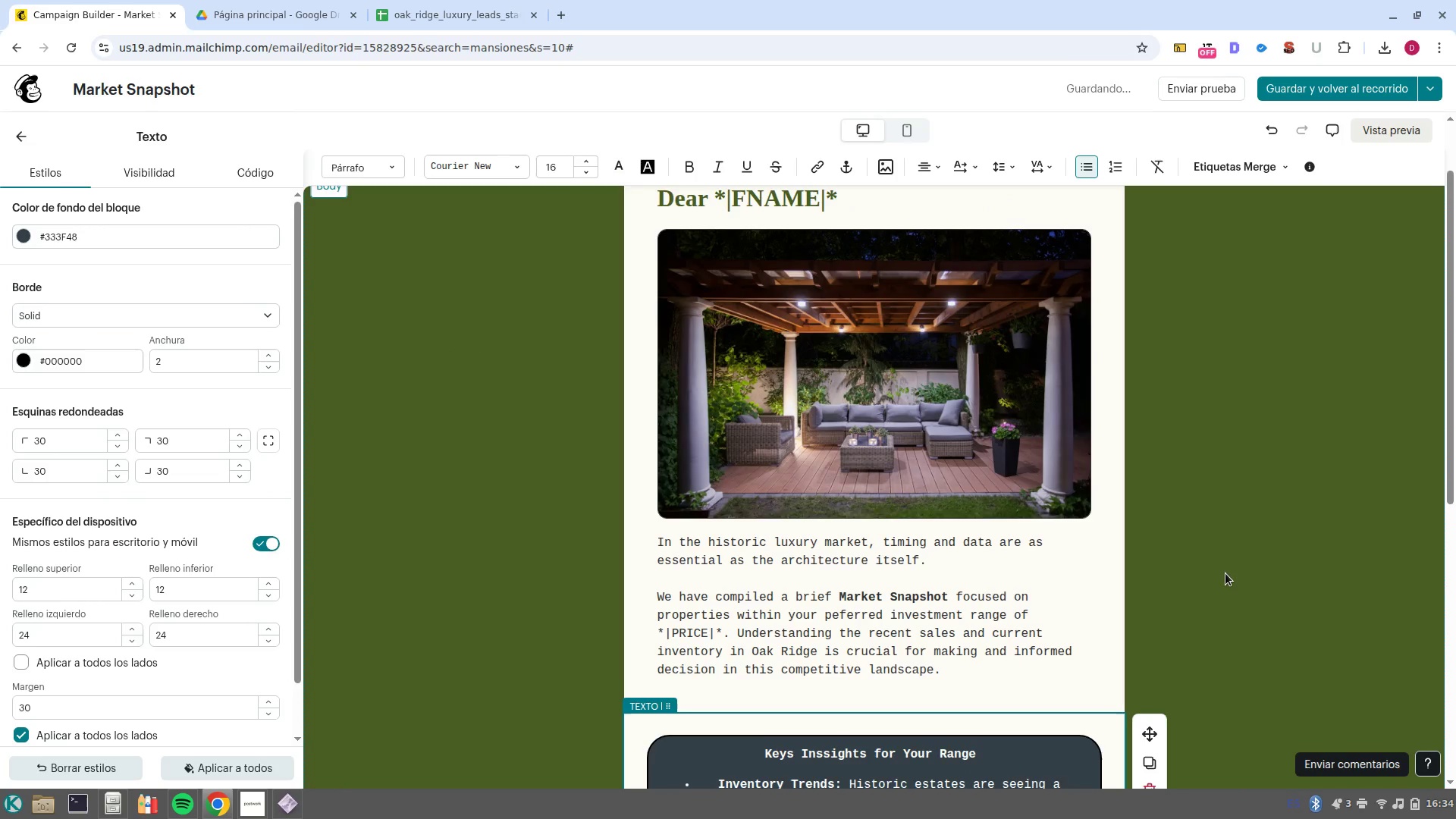 
scroll: coordinate [1073, 460], scroll_direction: down, amount: 6.0
 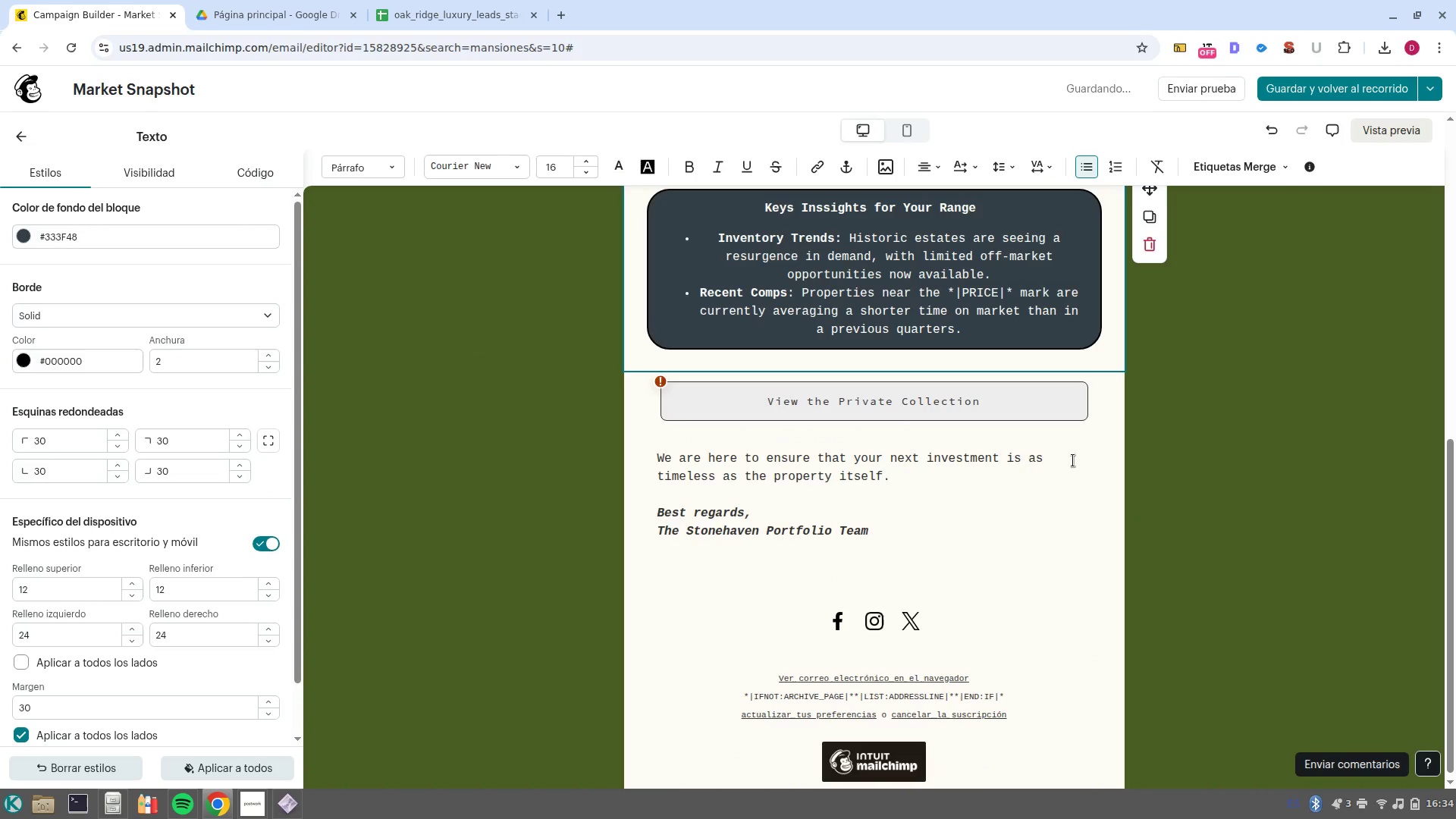 
scroll: coordinate [1073, 460], scroll_direction: up, amount: 1.0
 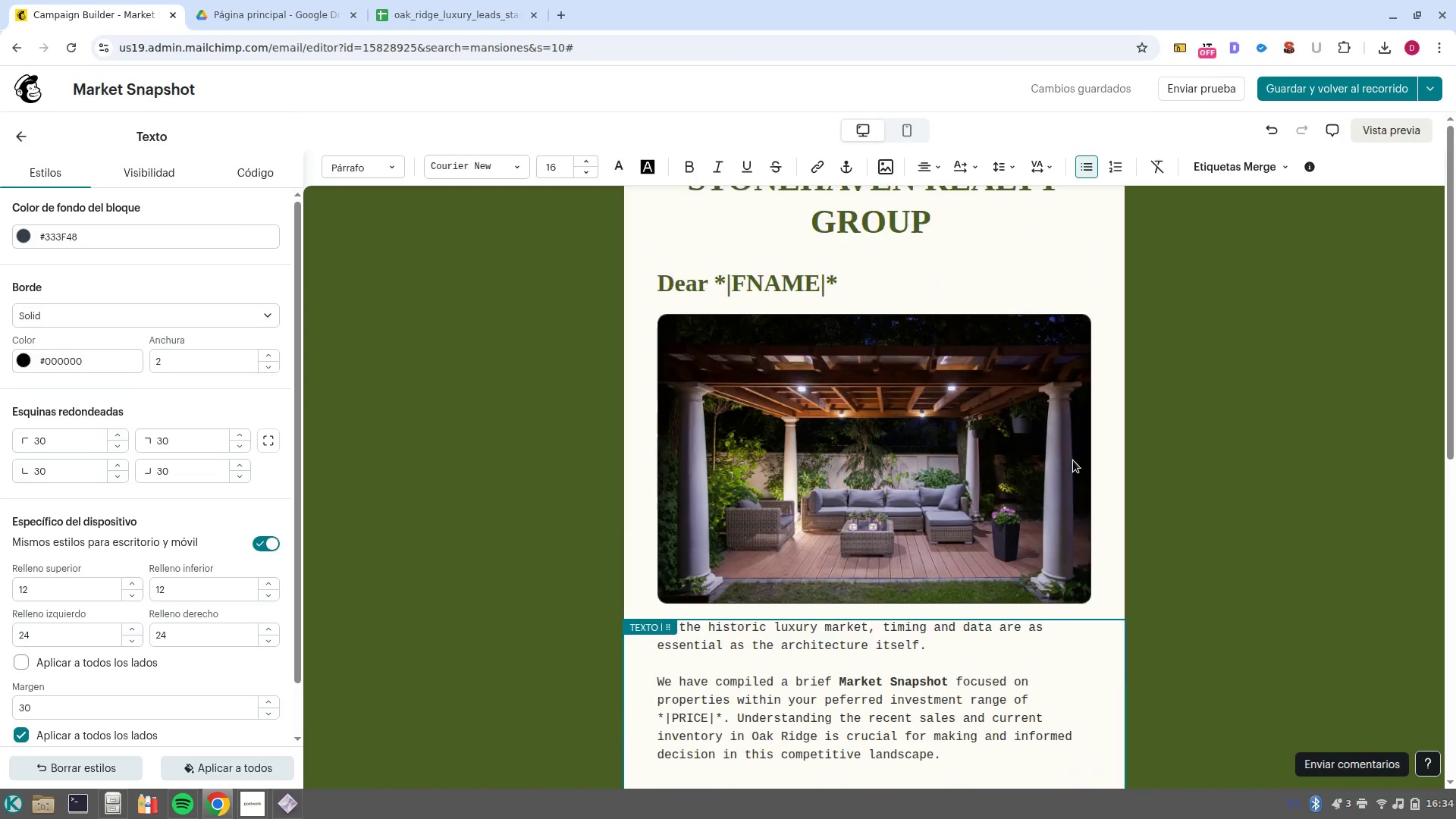 
scroll: coordinate [1073, 460], scroll_direction: down, amount: 2.0
 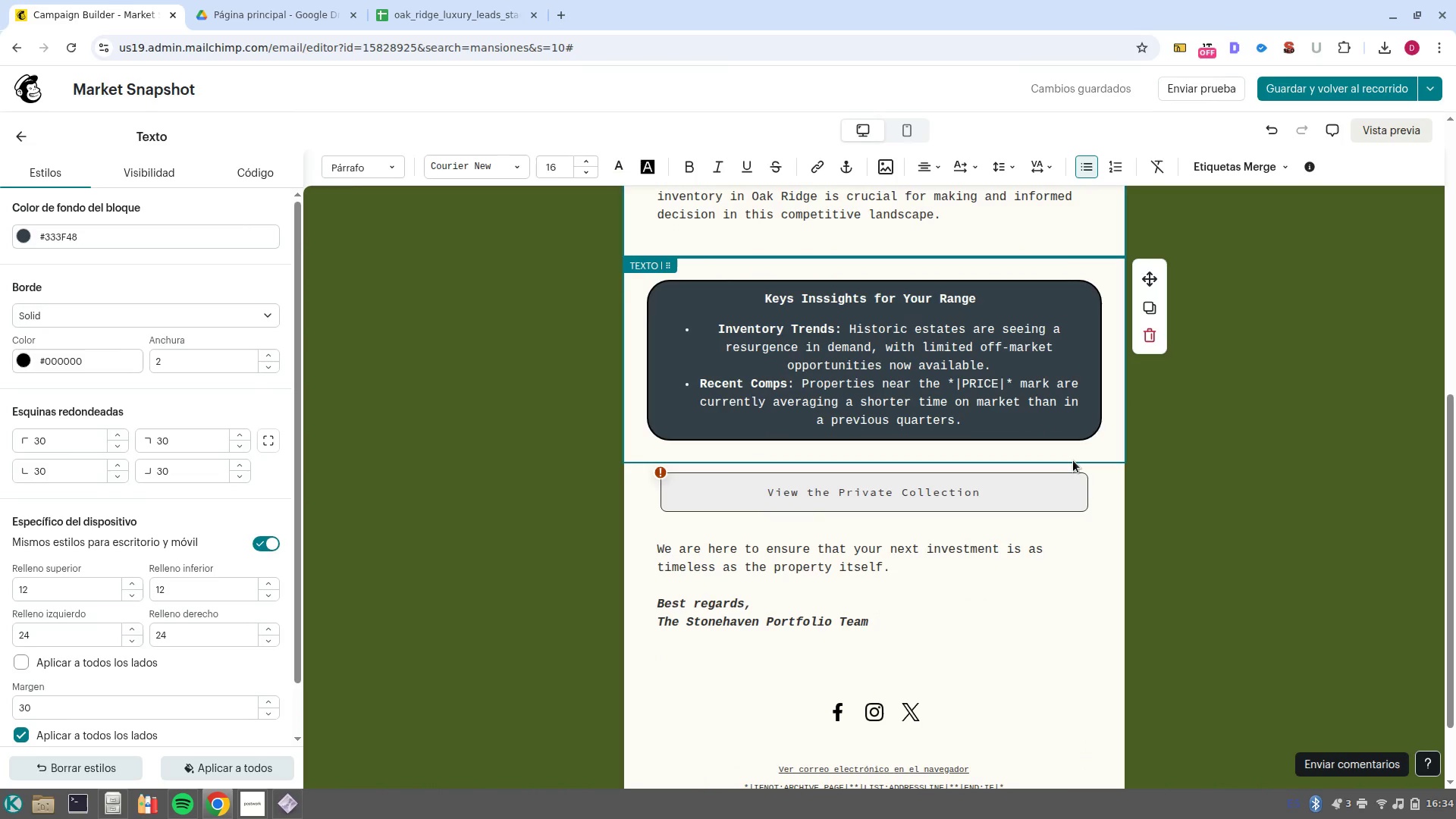 
scroll: coordinate [1073, 460], scroll_direction: up, amount: 2.0
 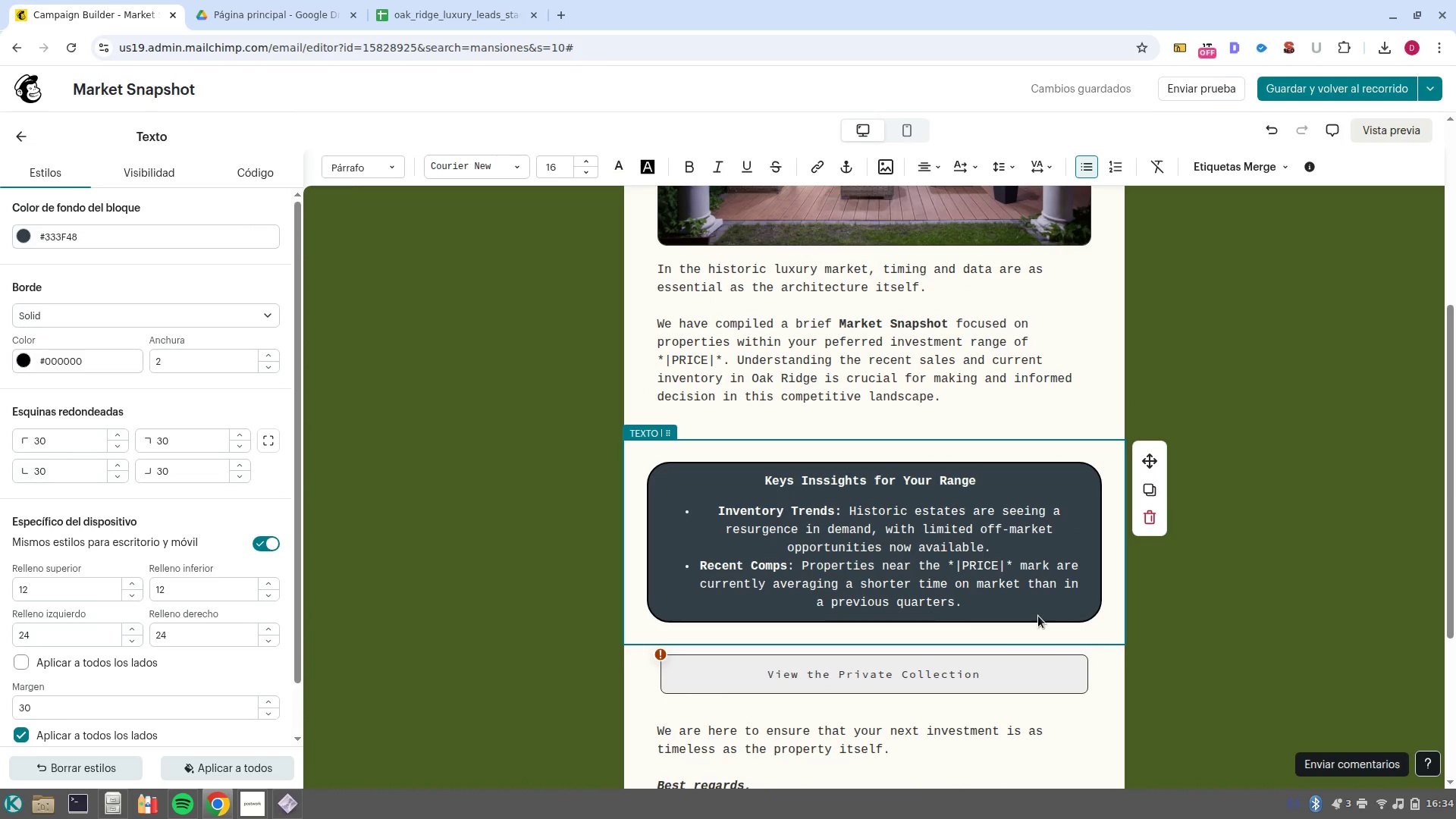 
wait(6.74)
 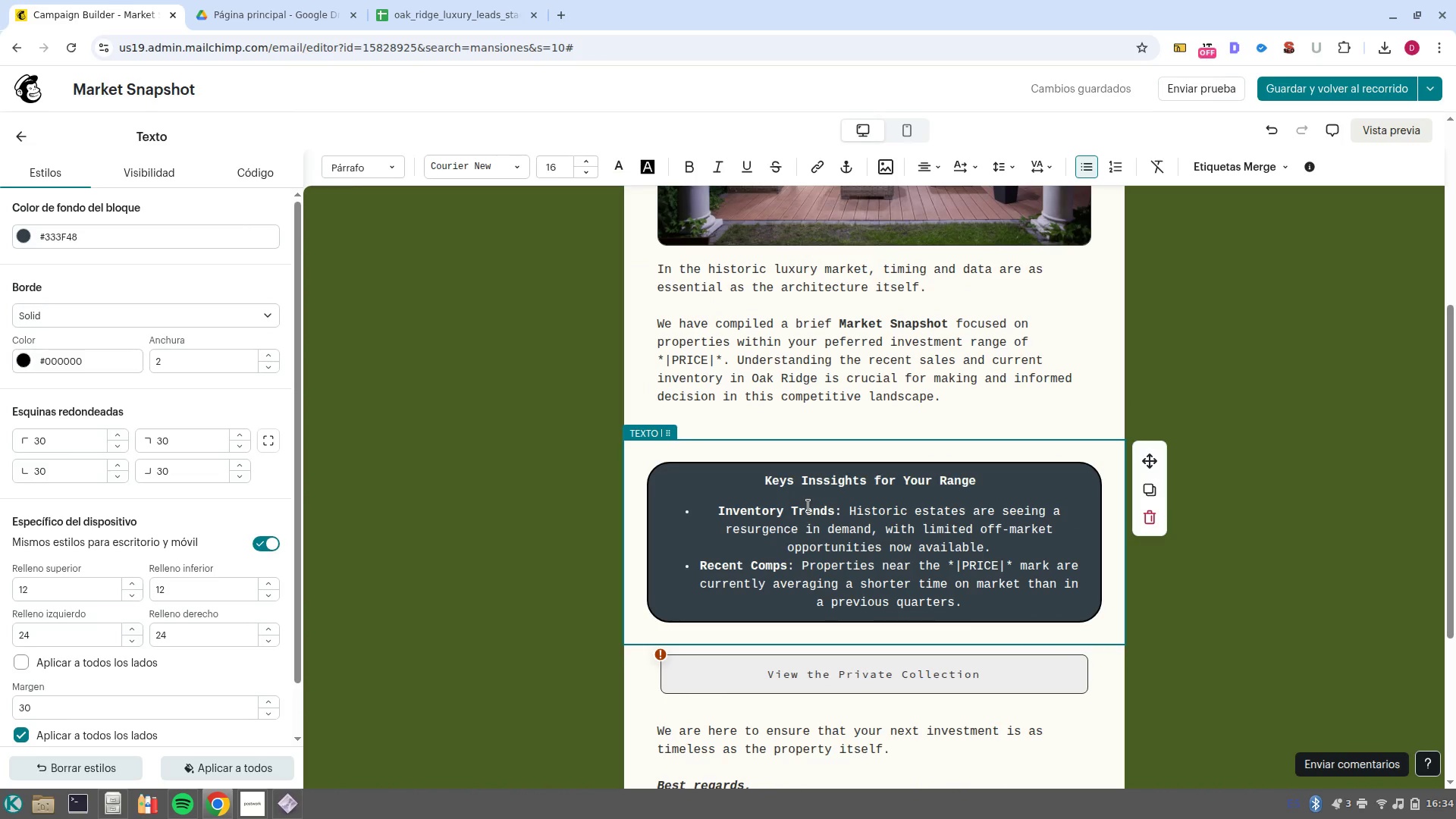 
left_click([821, 368])
 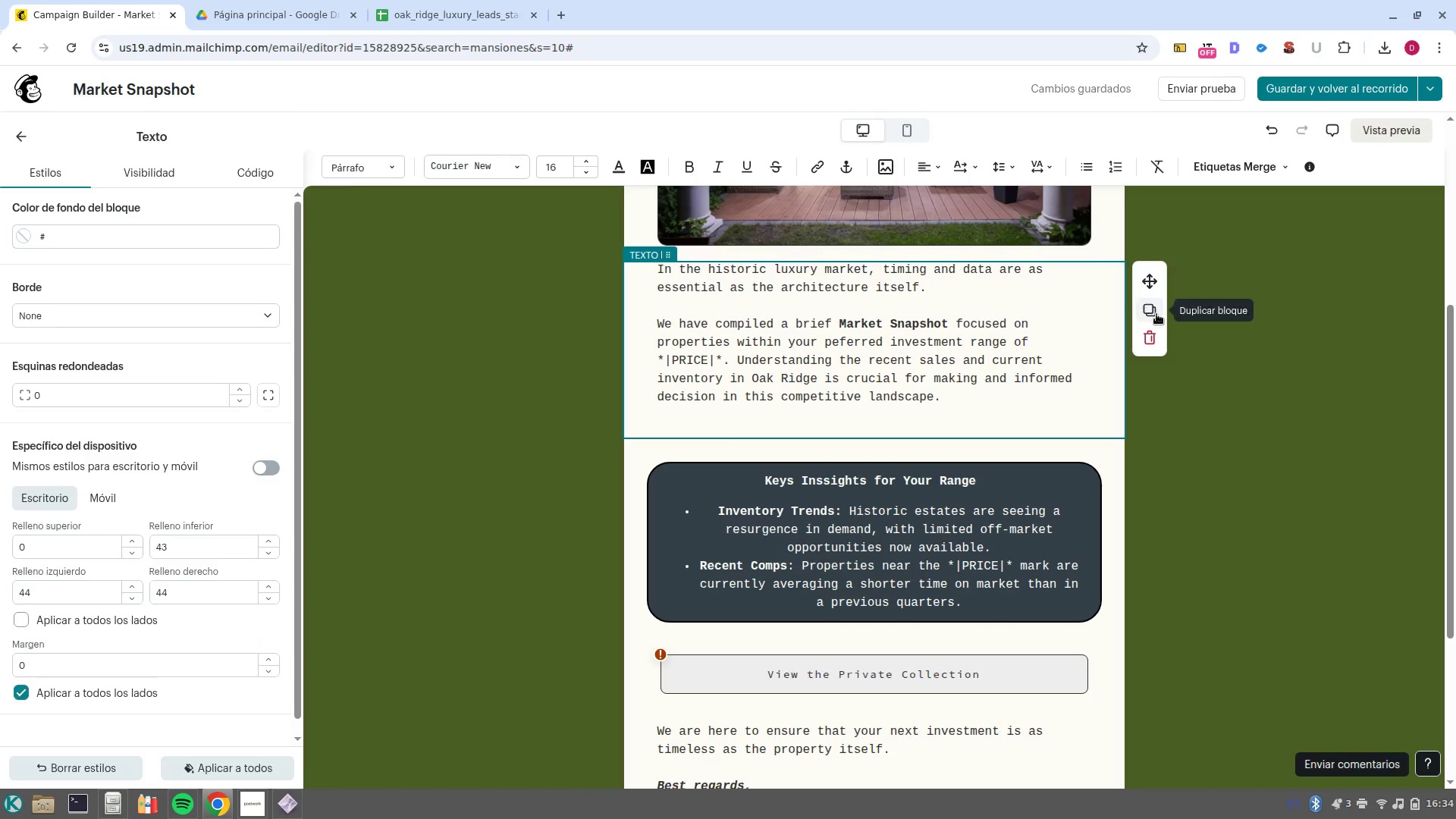 
left_click([1156, 315])
 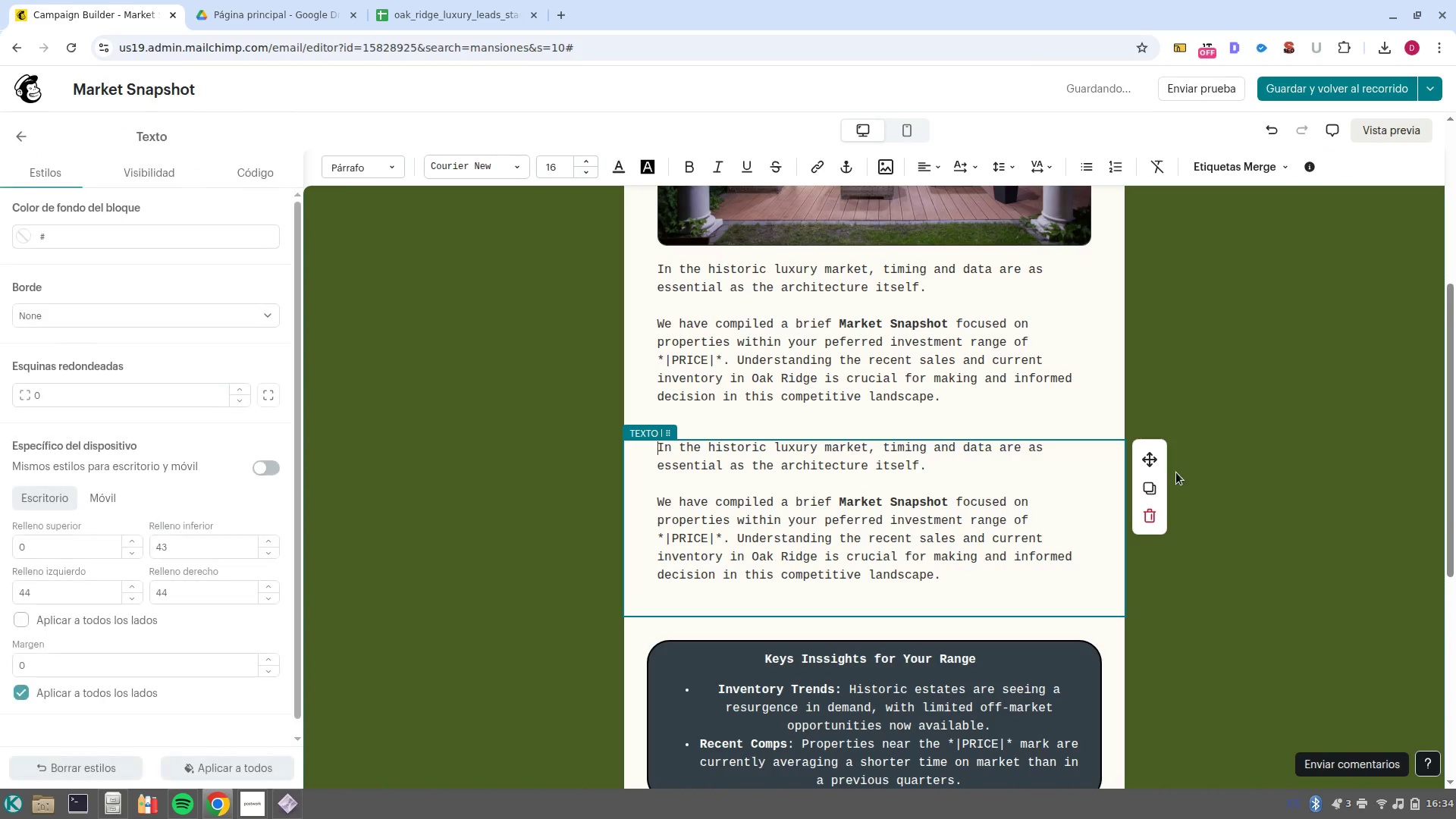 
left_click_drag(start_coordinate=[1155, 457], to_coordinate=[866, 661])
 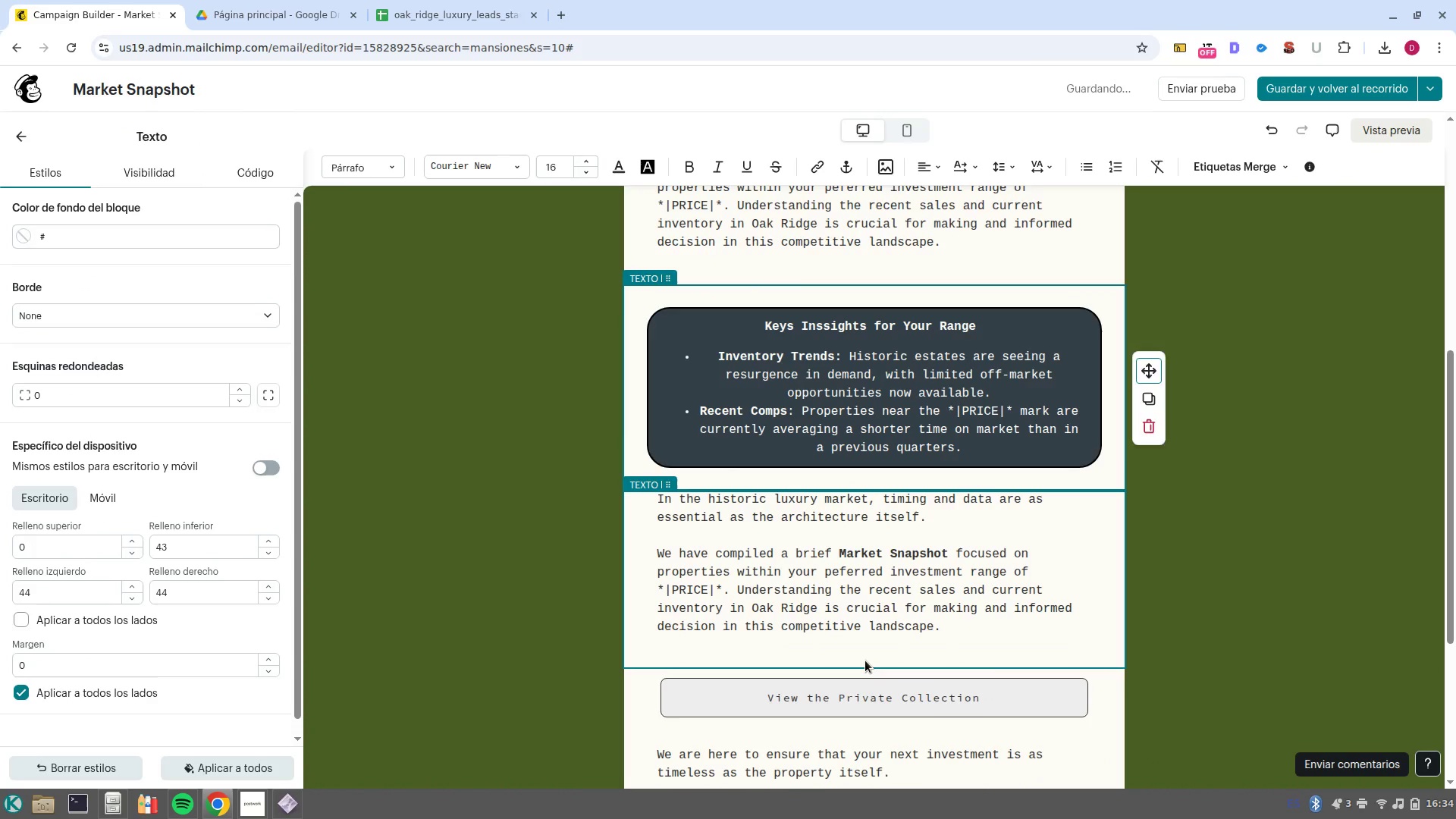 
scroll: coordinate [836, 602], scroll_direction: down, amount: 5.0
 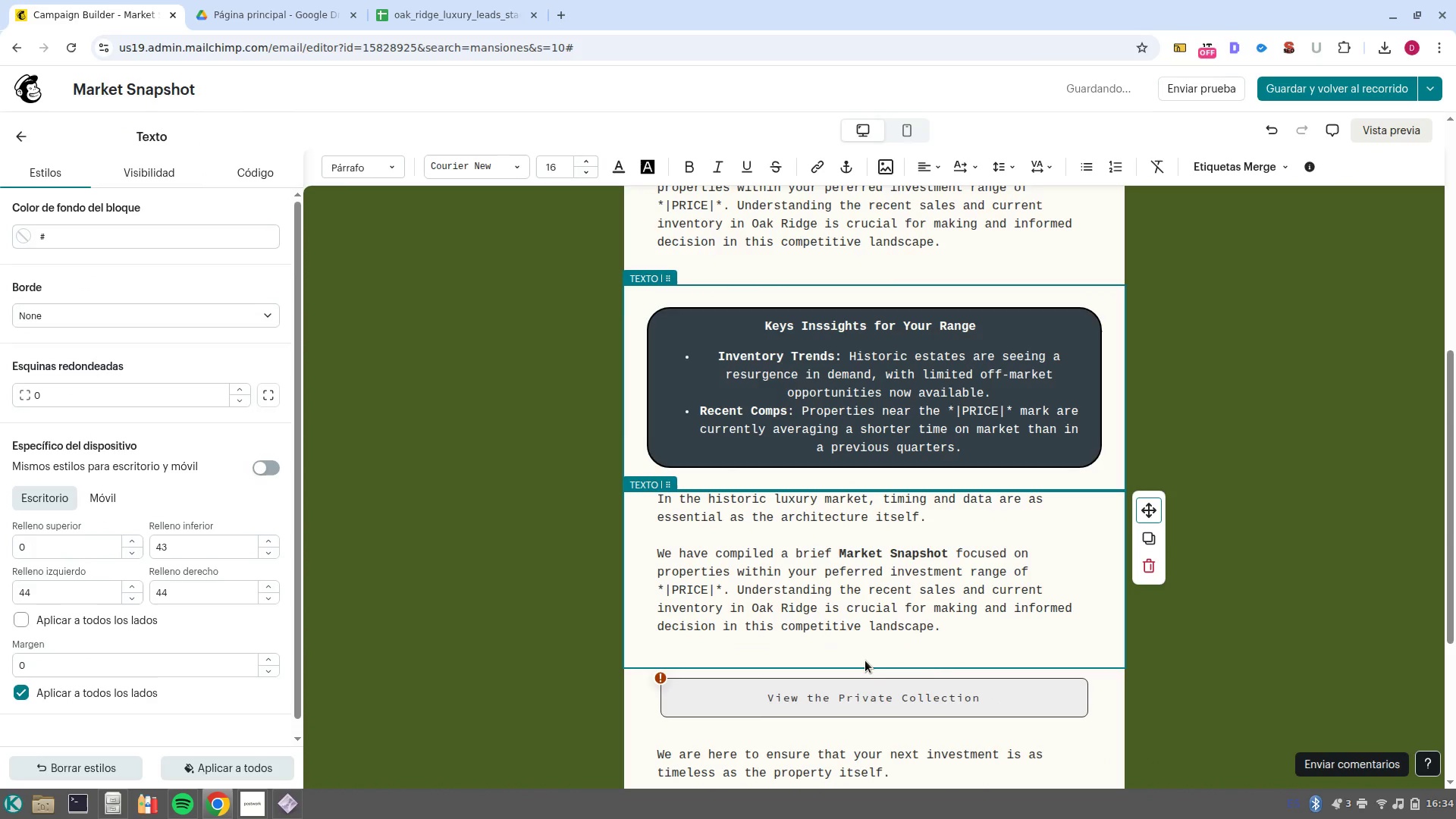 
left_click_drag(start_coordinate=[942, 626], to_coordinate=[652, 494])
 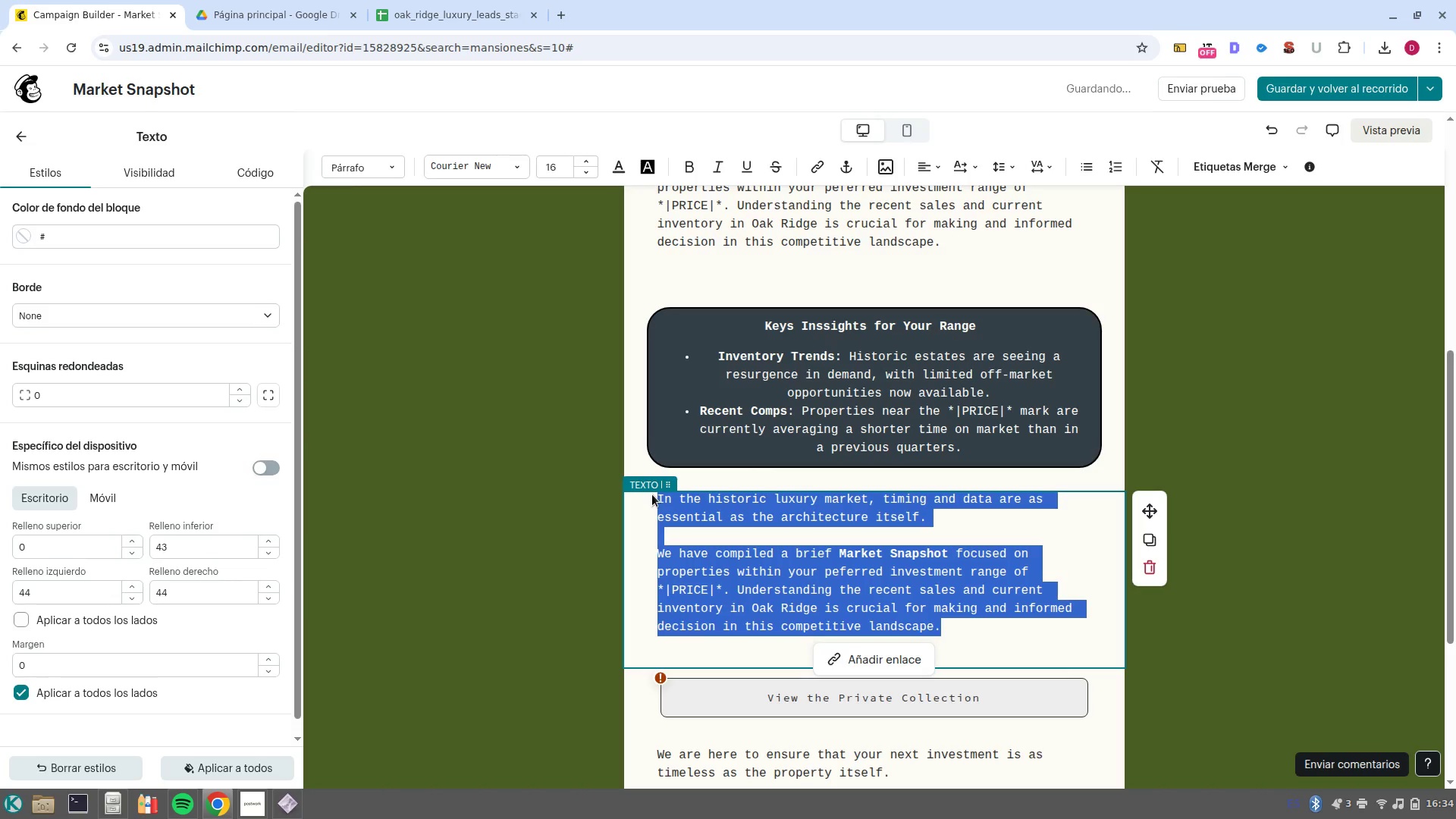 
type(To see the specific properties and dara)
key(Backspace)
key(Backspace)
key(Backspace)
type(ta)
key(Backspace)
key(Backspace)
type(ata points we-ve gathered for your portfolio, pl)
key(Backspace)
type(lease click the report below)
 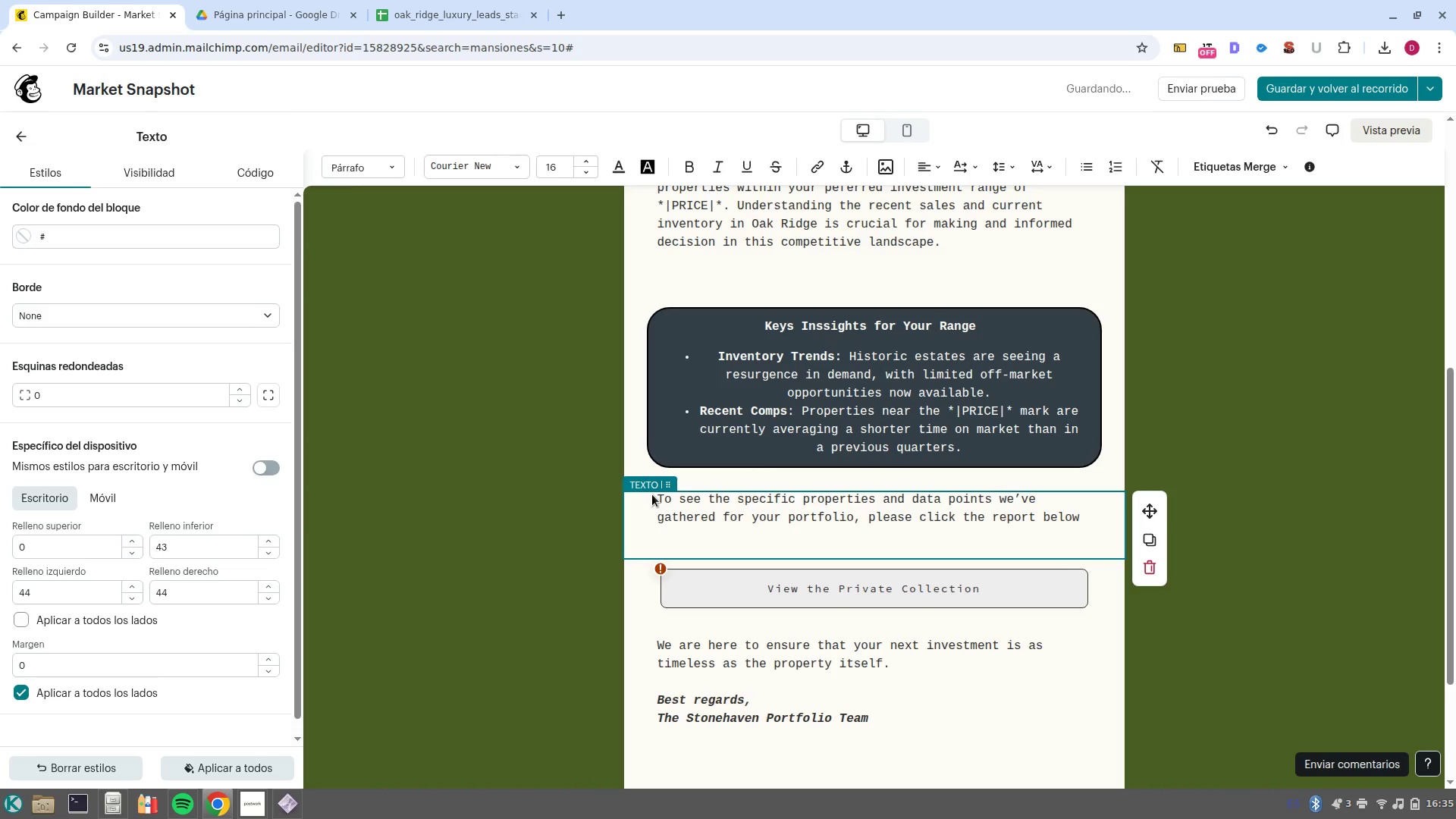 
double_click([912, 595])
 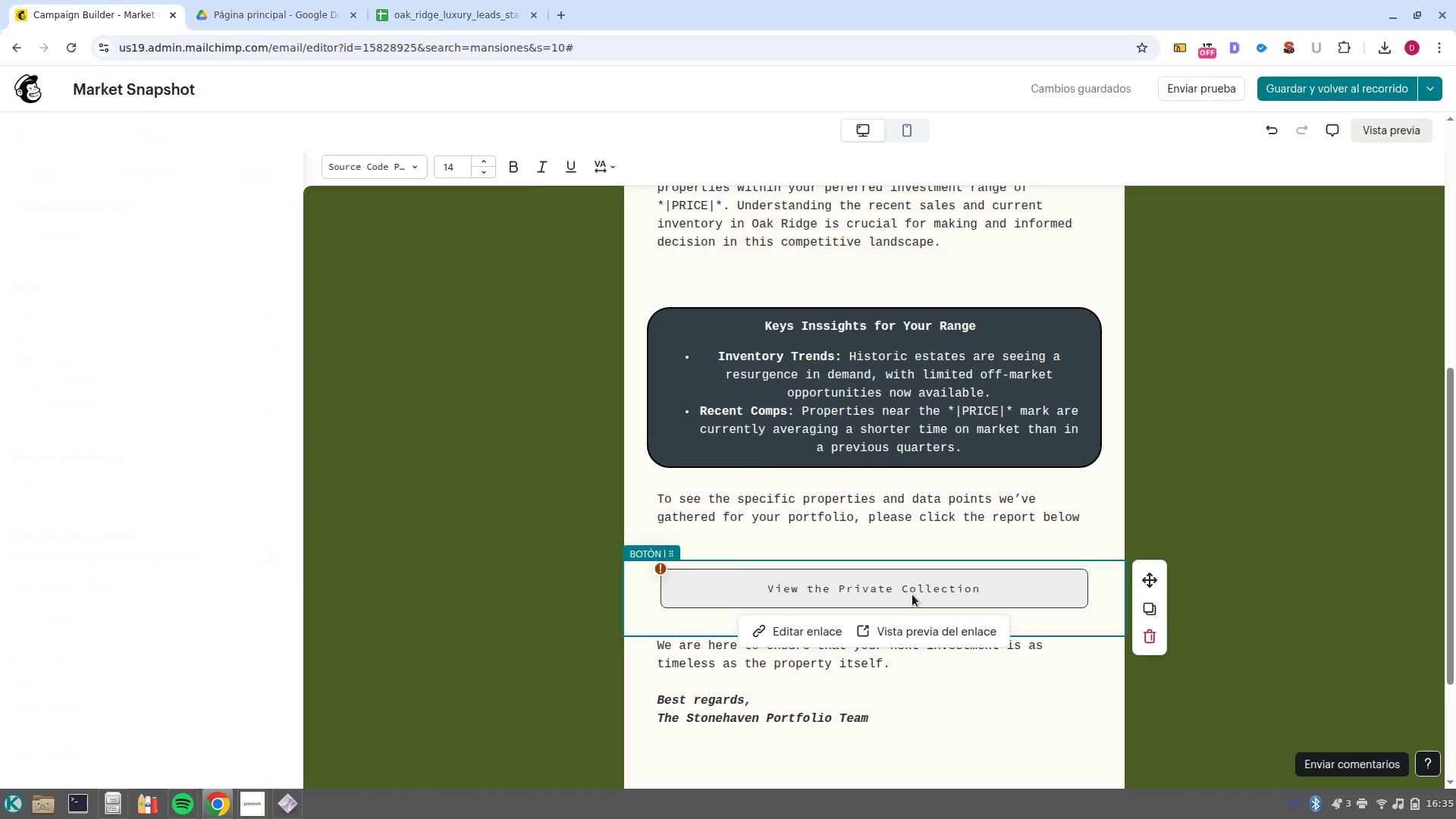 
left_click([912, 595])
 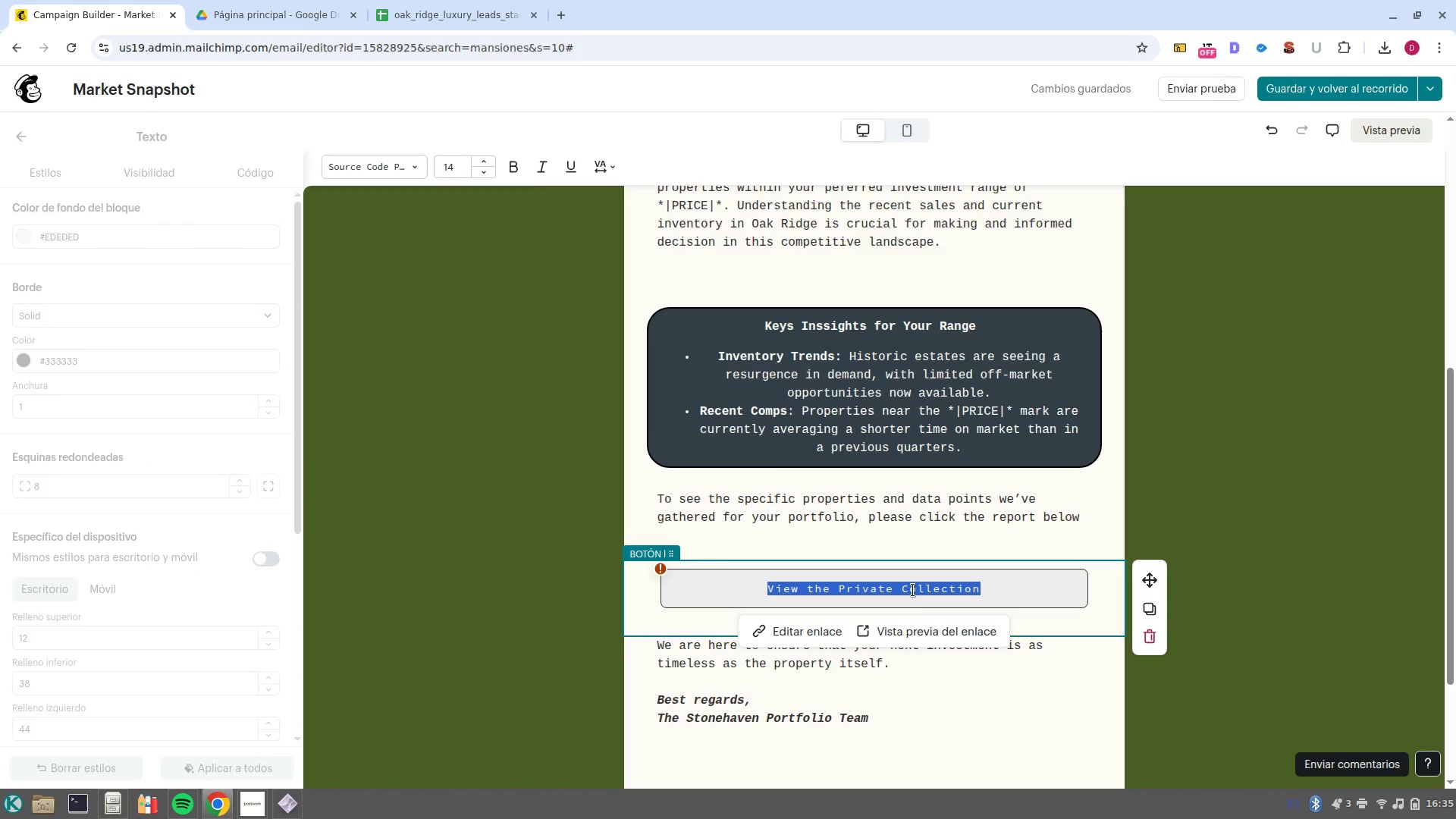 
left_click([913, 590])
 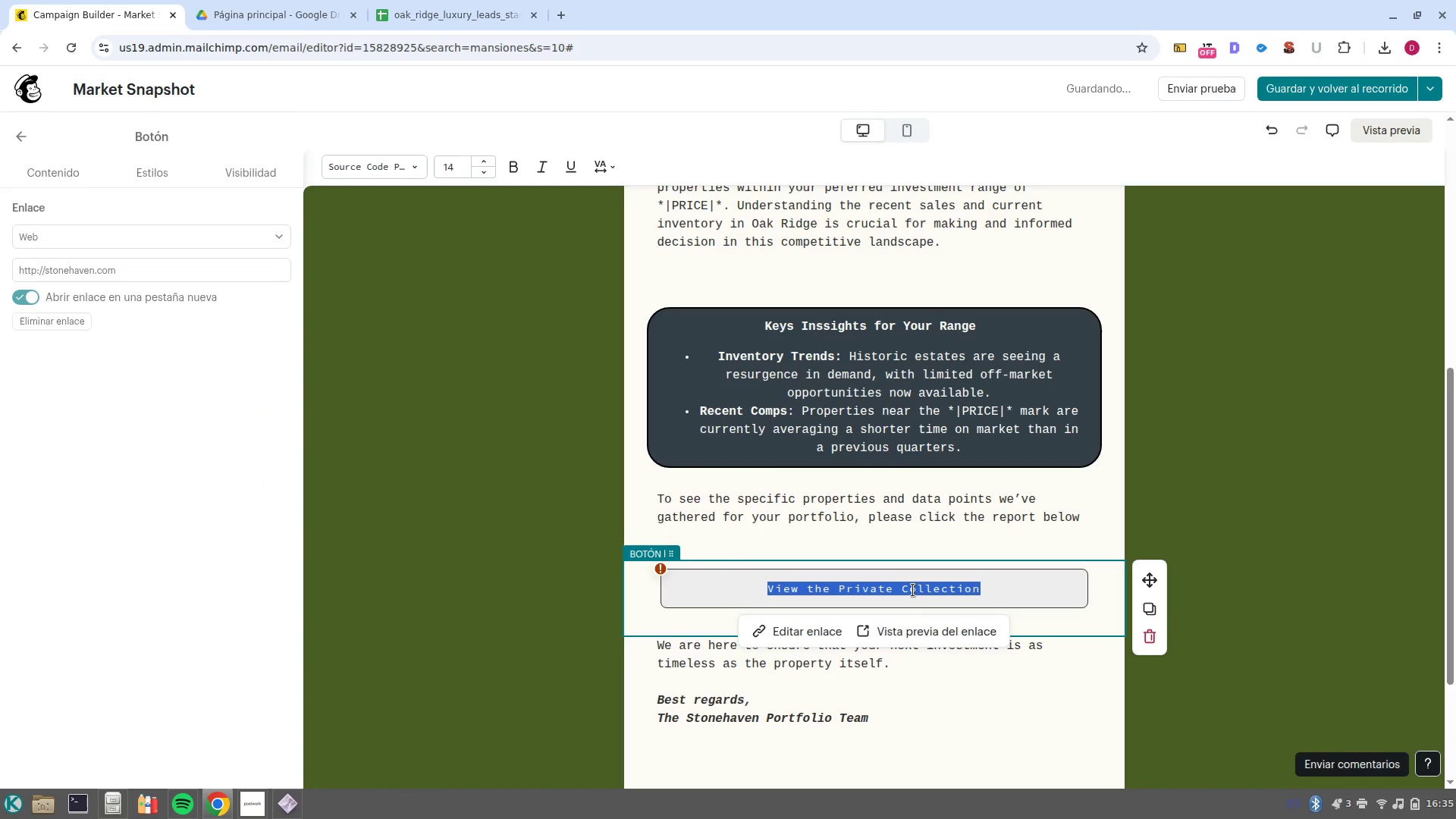 
left_click([913, 590])
 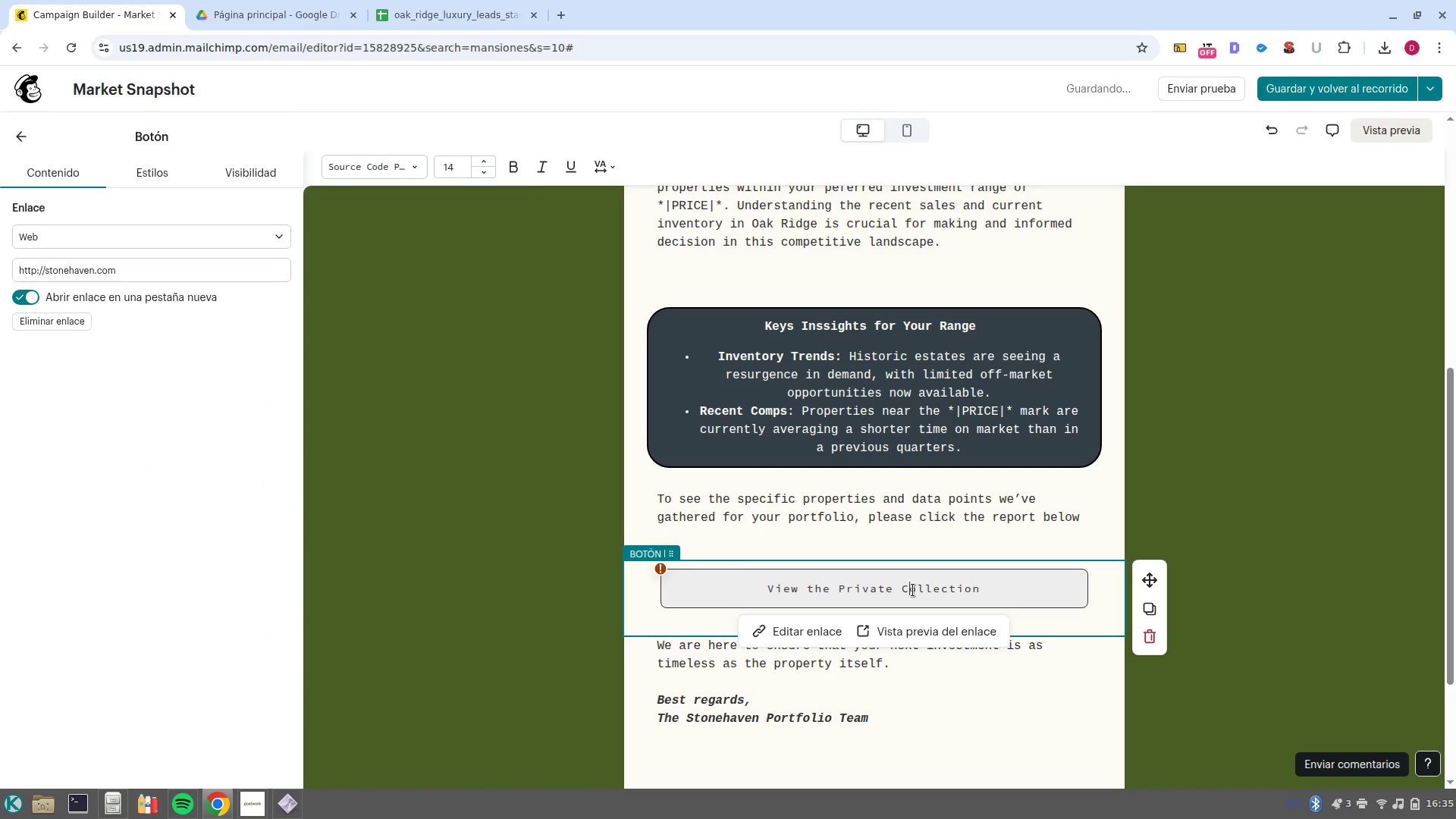 
double_click([913, 590])
 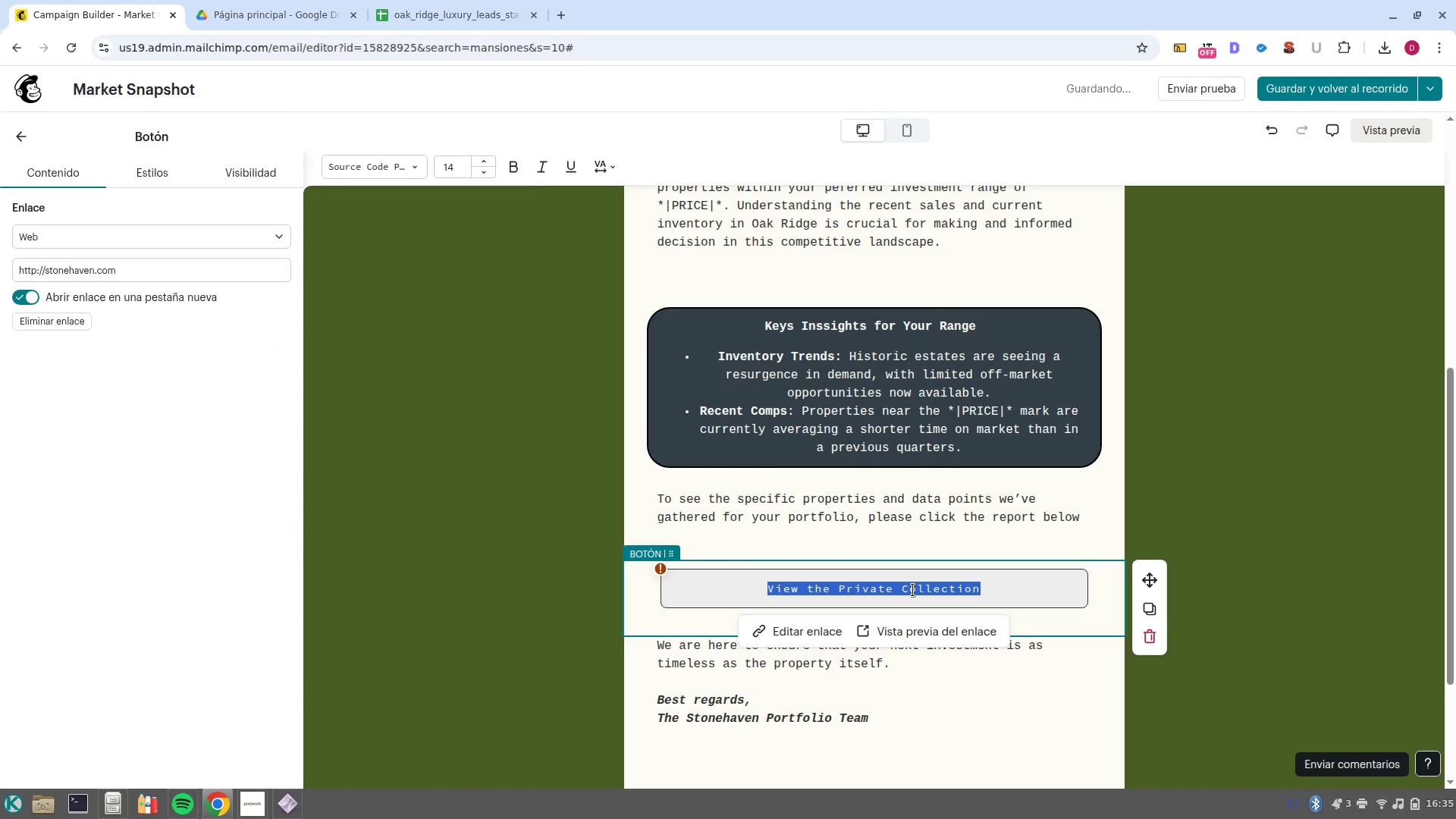 
key(Backspace)
type(a)
key(Backspace)
type(Access My Market Snapshot)
 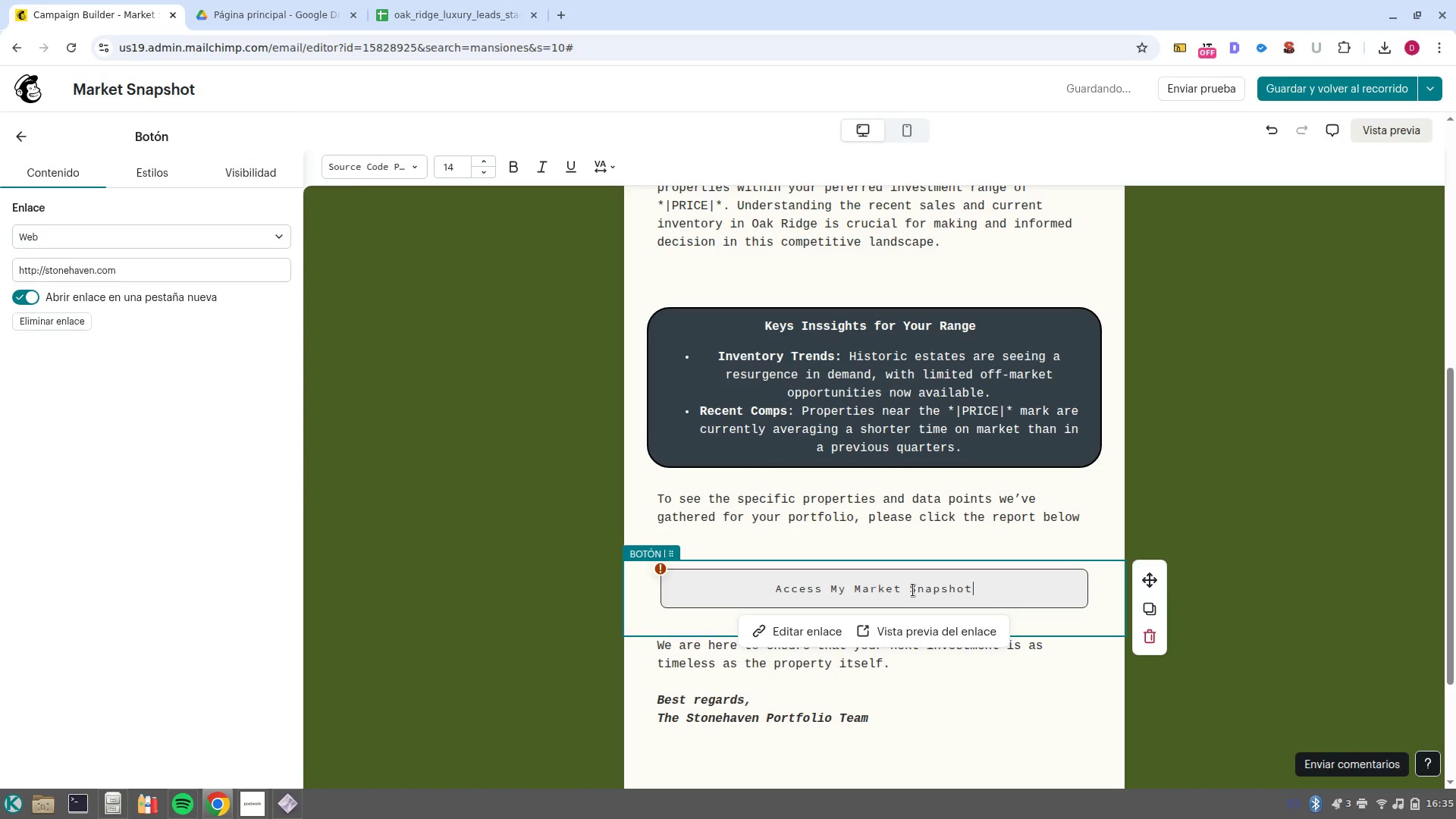 
left_click_drag(start_coordinate=[894, 670], to_coordinate=[615, 638])
 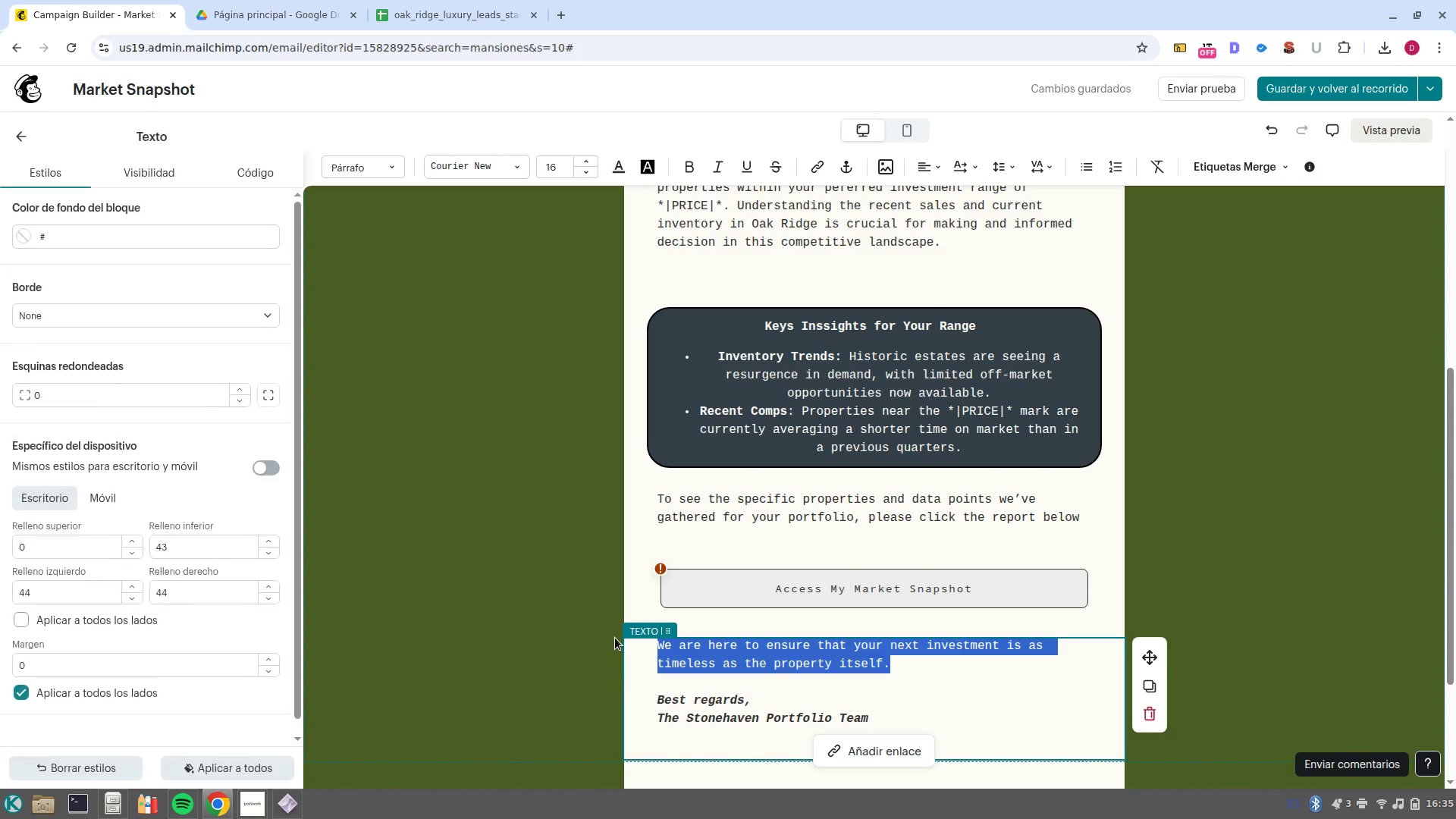 
type(Out)
key(Backspace)
type(r team is constantly monitoring these shifts to ensure our clients stay ahead of the curve)
 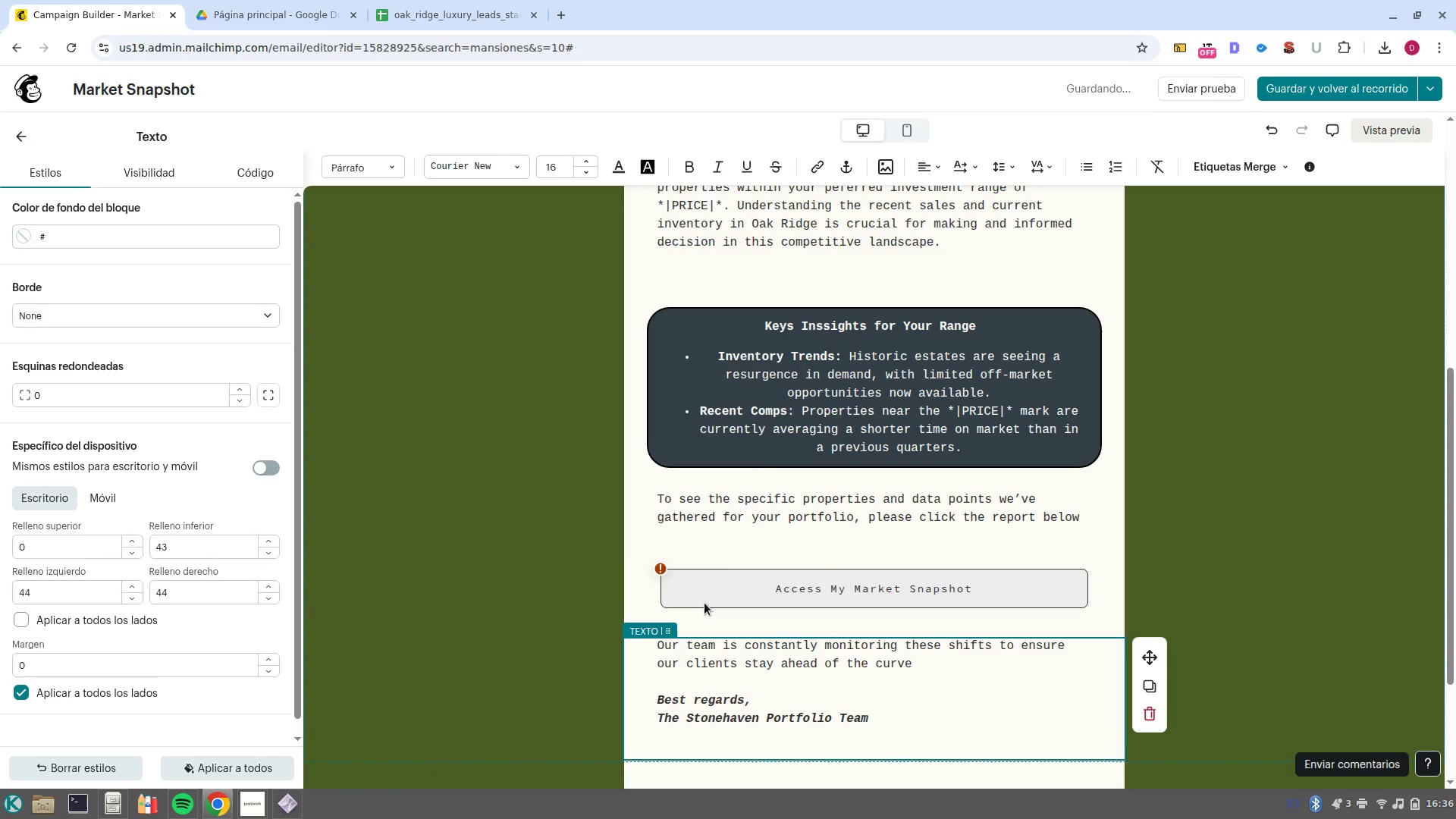 
key(Period)
 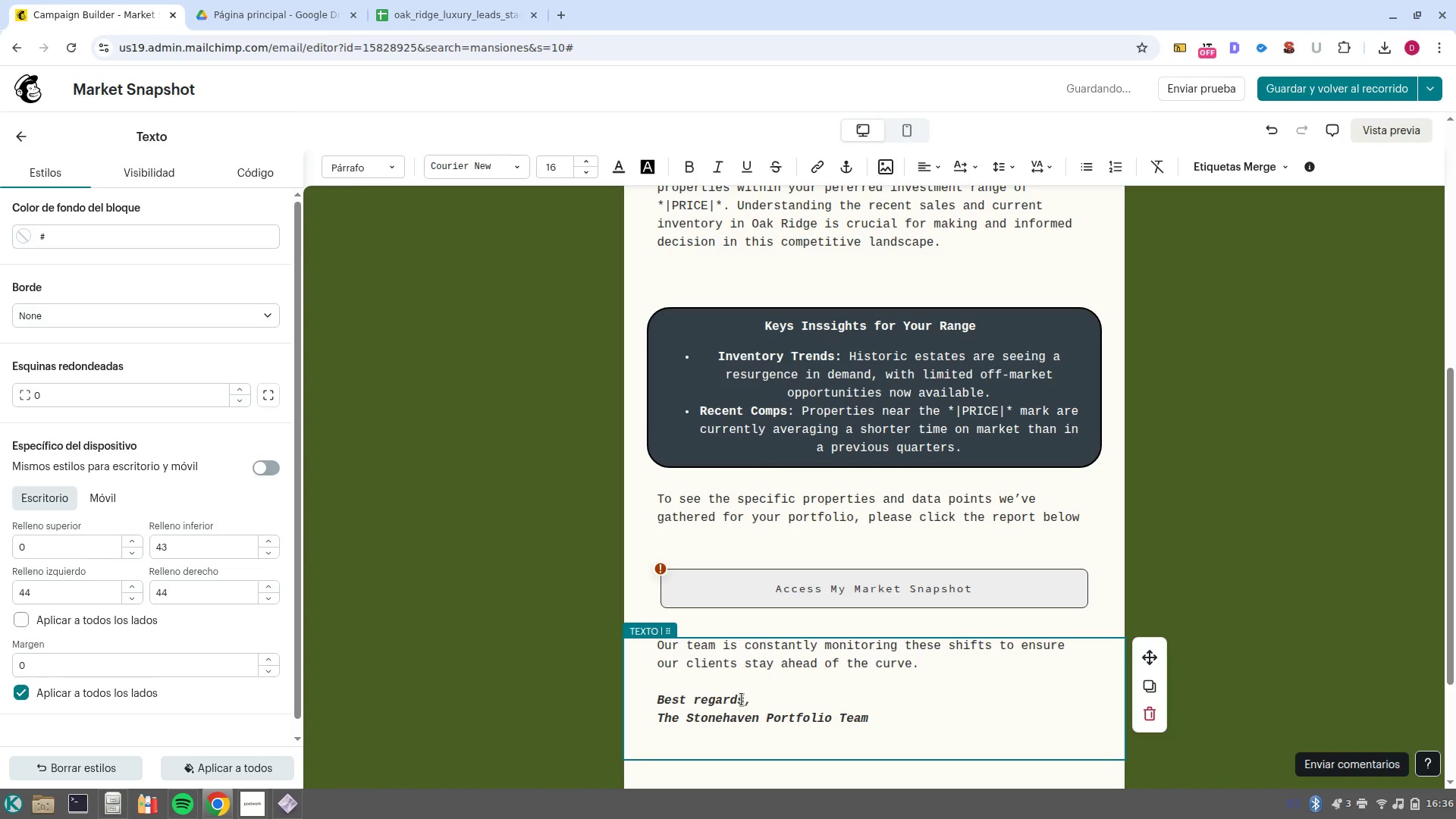 
left_click_drag(start_coordinate=[742, 698], to_coordinate=[593, 698])
 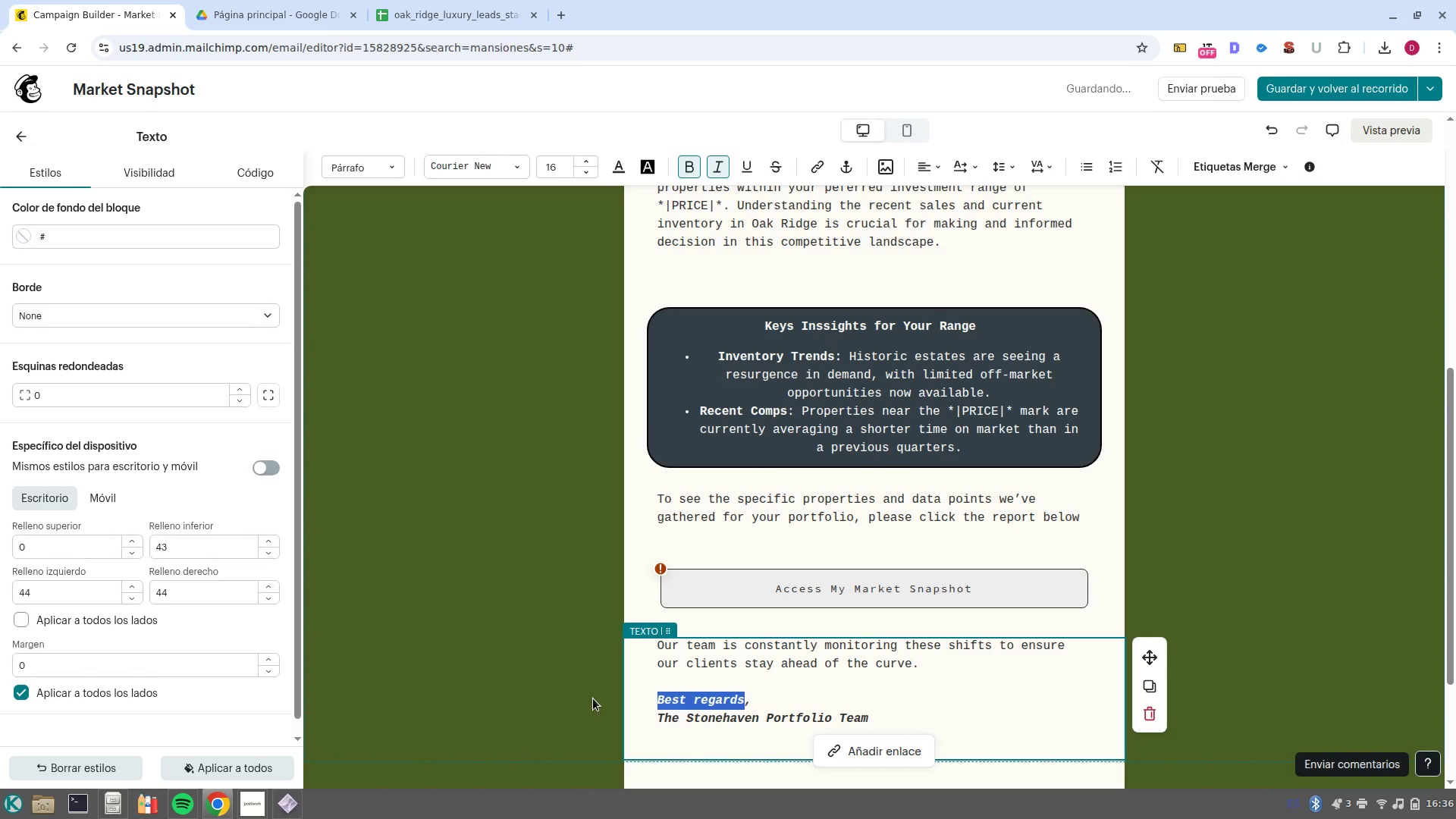 
type(Sincerely)
 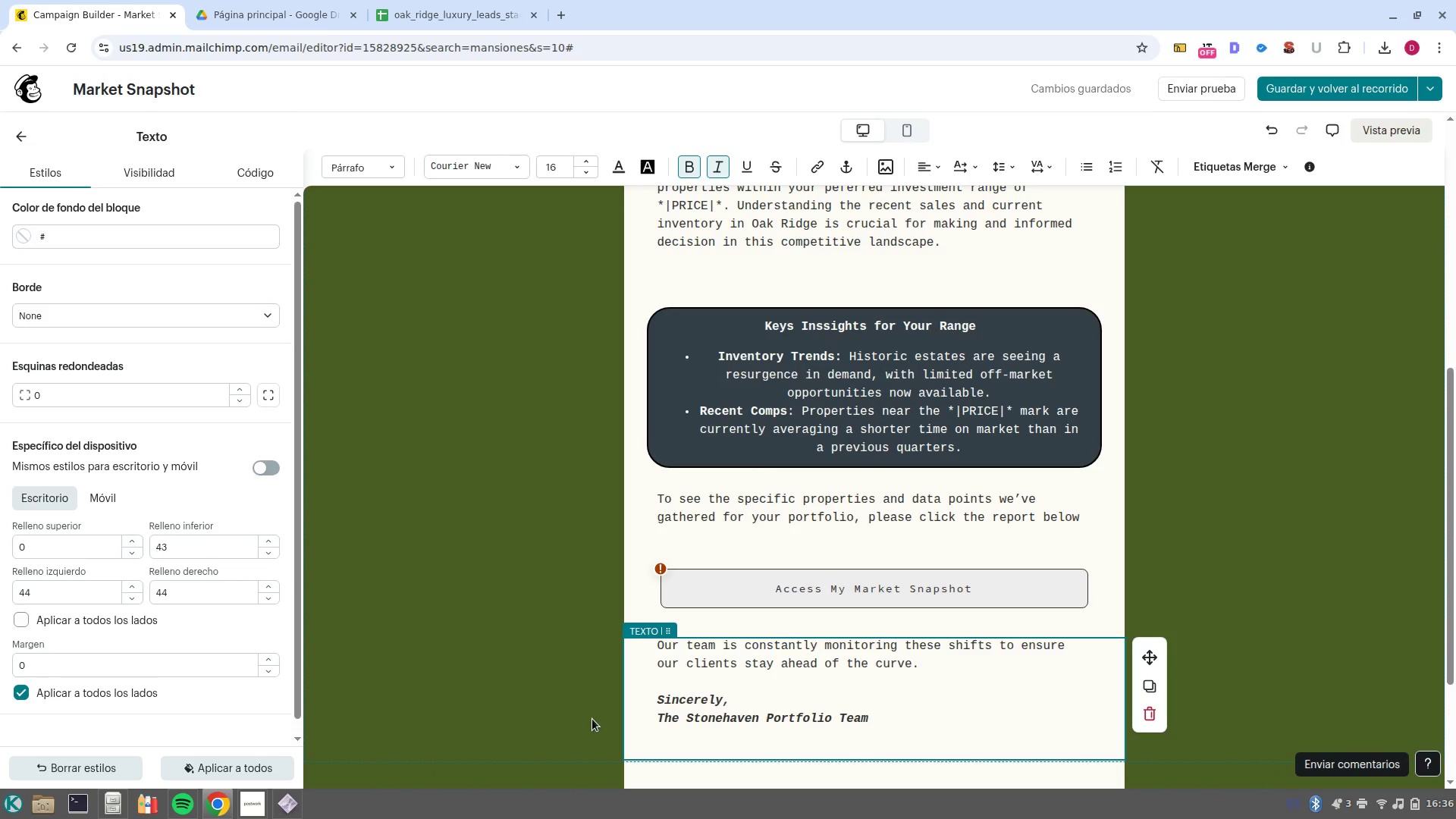 
wait(14.49)
 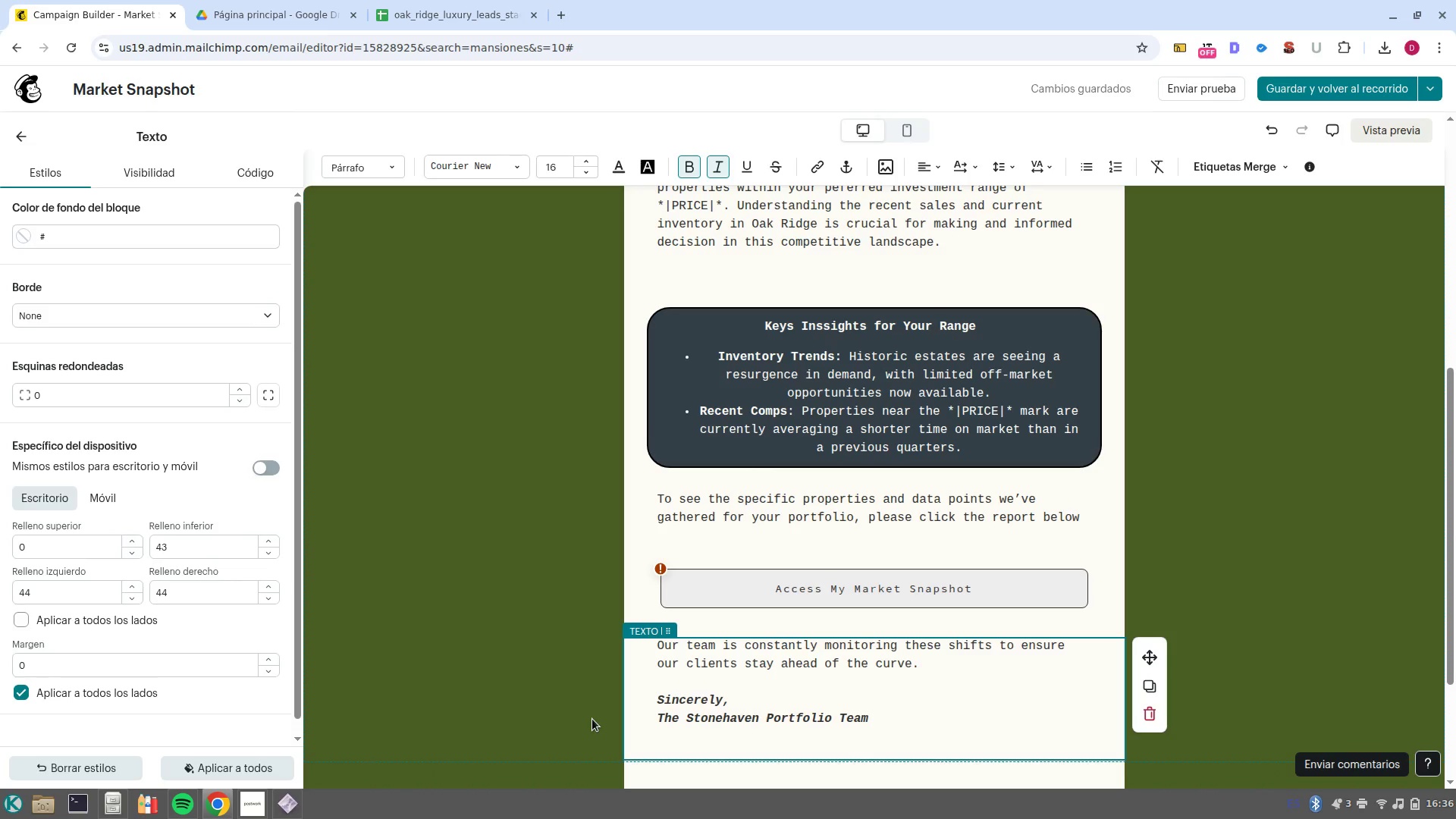 
left_click([1181, 563])
 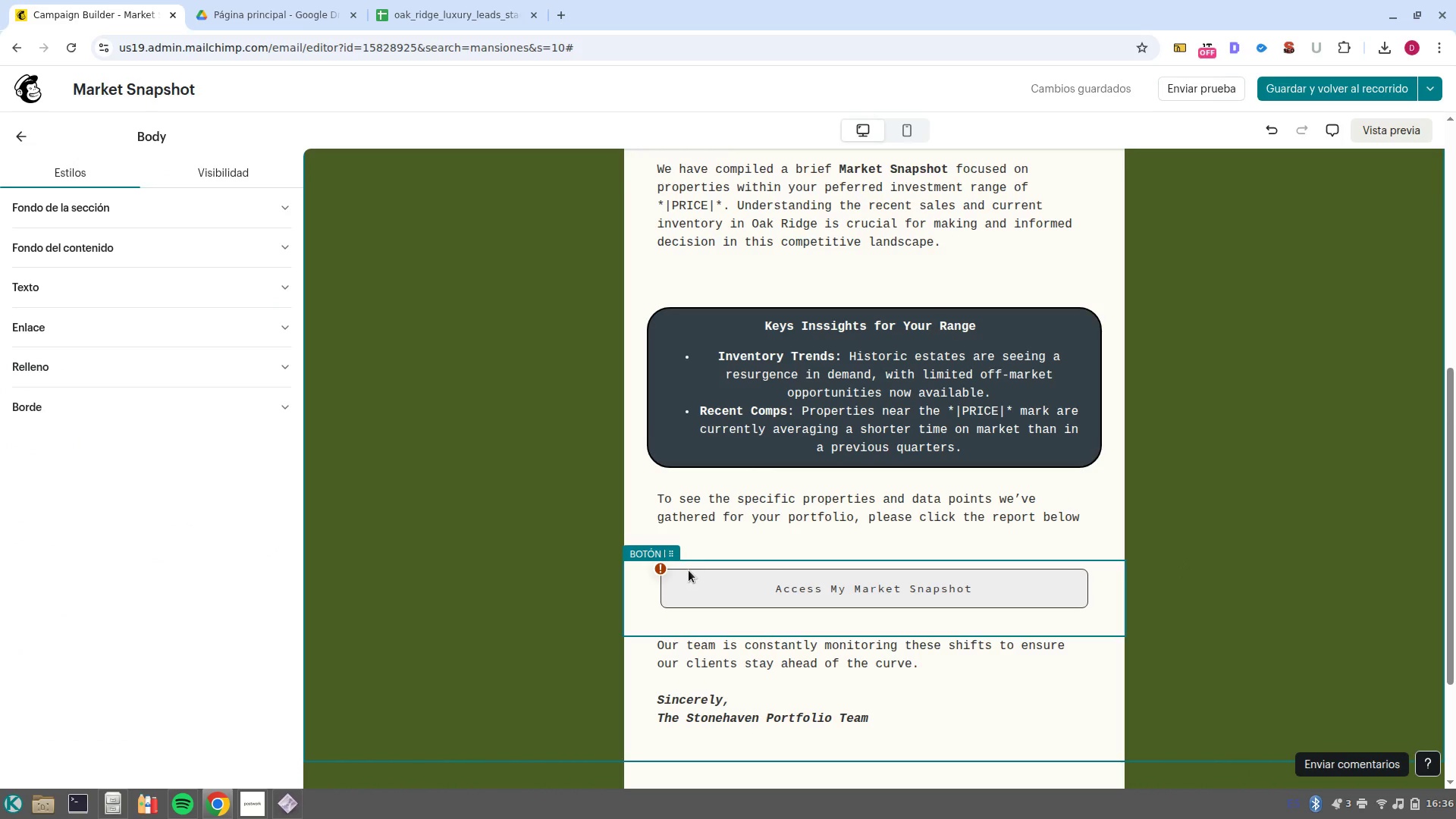 
left_click([665, 566])
 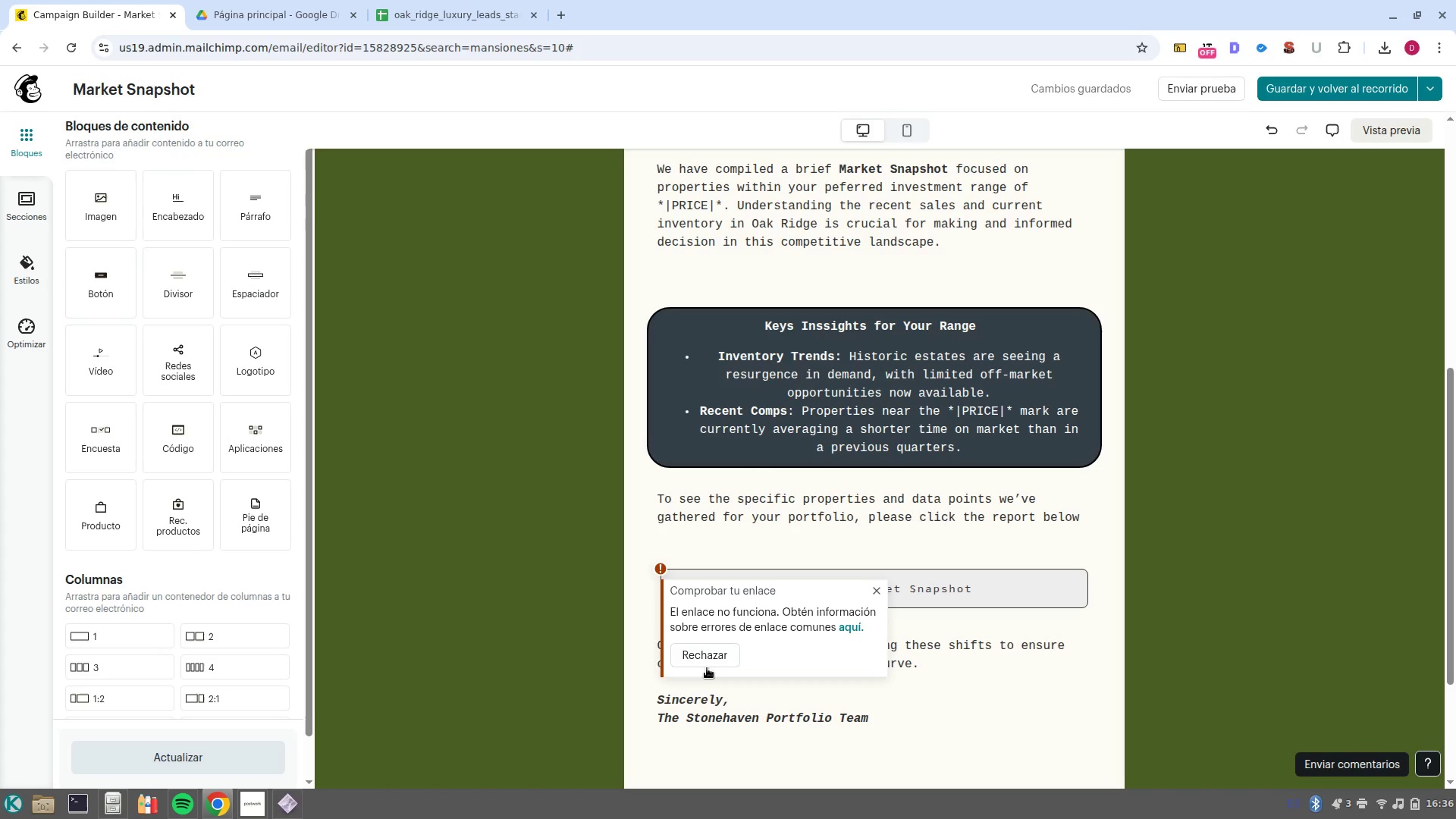 
left_click([707, 663])
 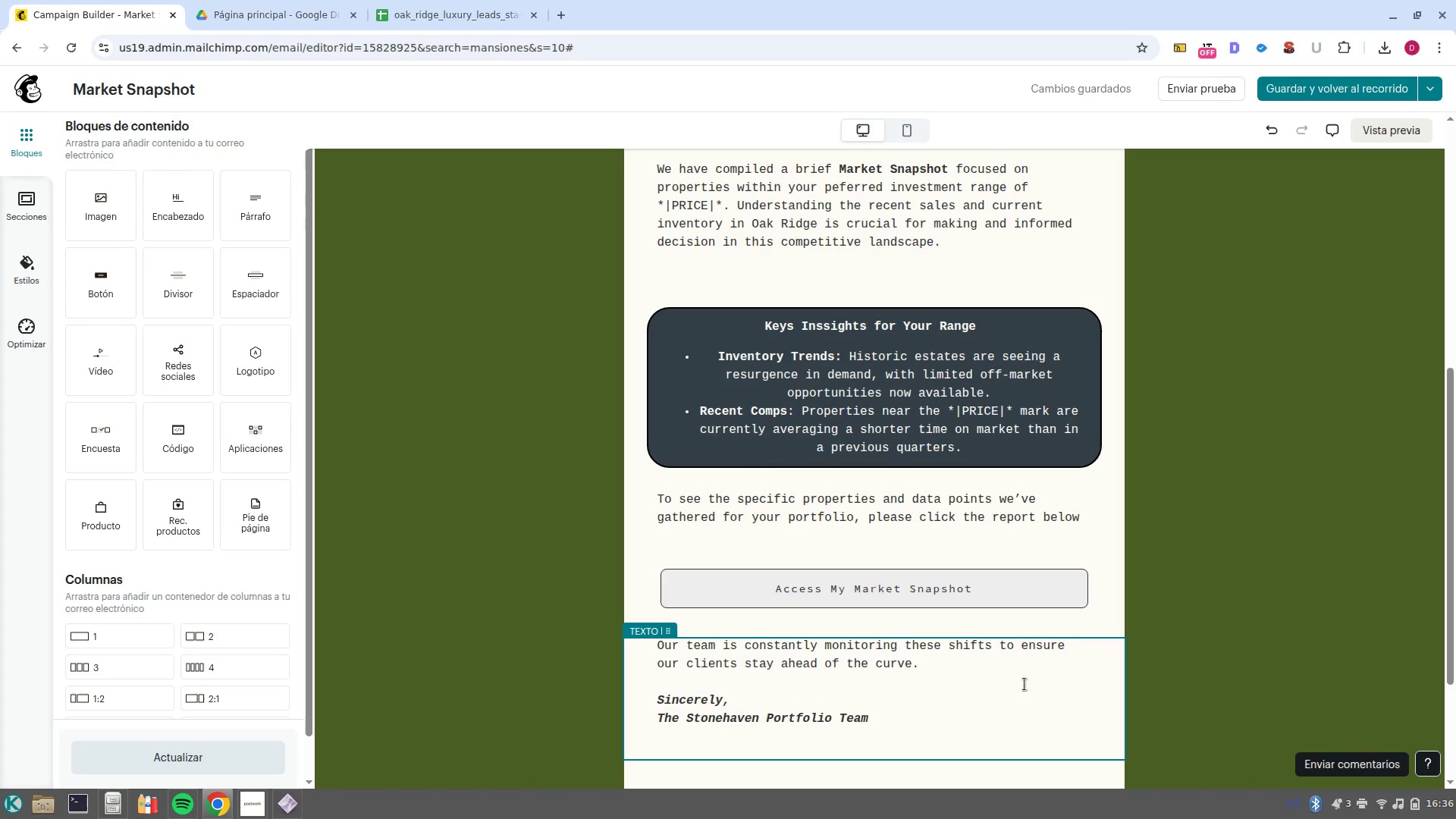 
left_click([1031, 684])
 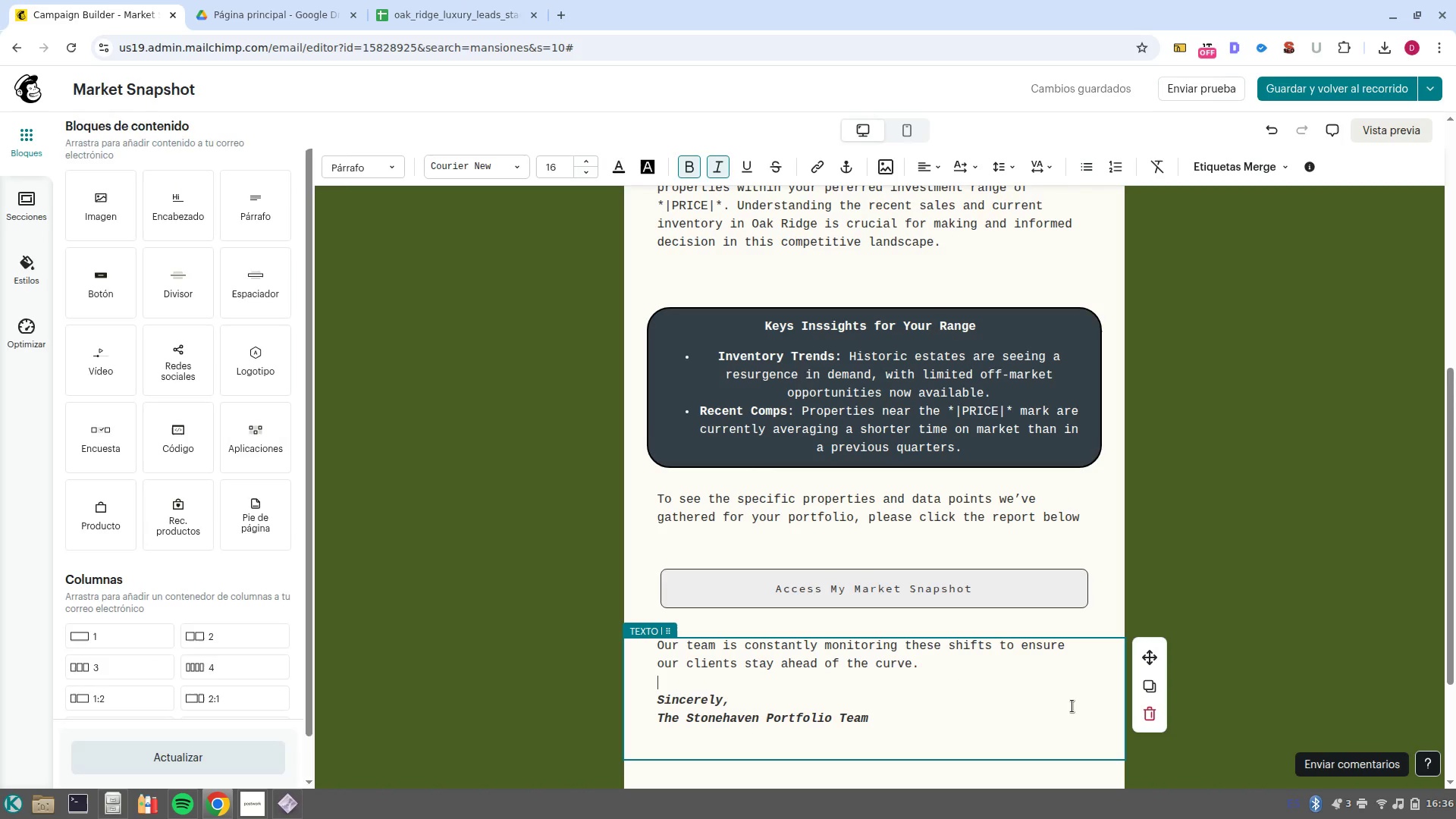 
scroll: coordinate [1172, 566], scroll_direction: up, amount: 5.0
 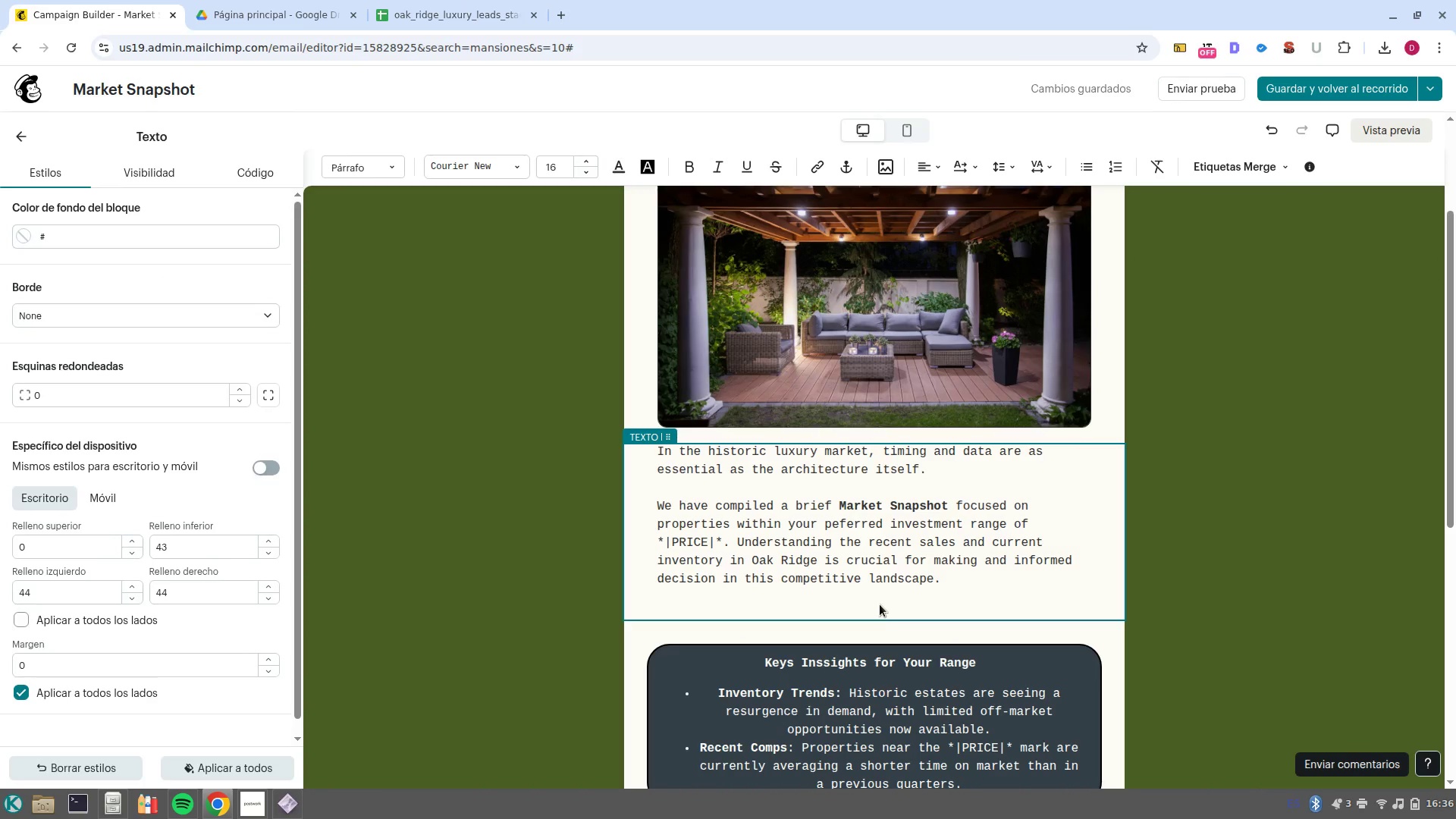 
left_click([880, 605])
 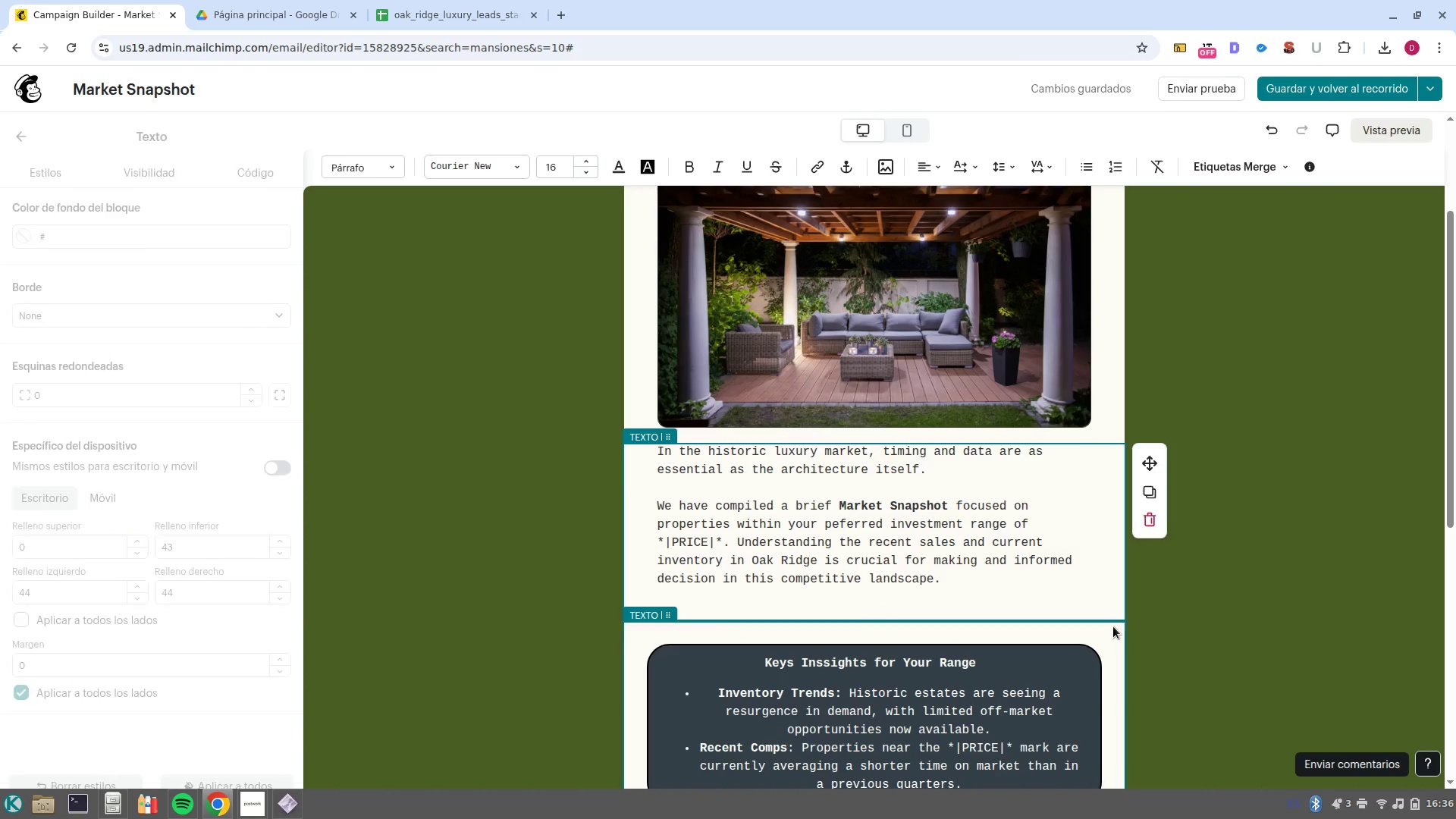 
scroll: coordinate [1170, 619], scroll_direction: down, amount: 5.0